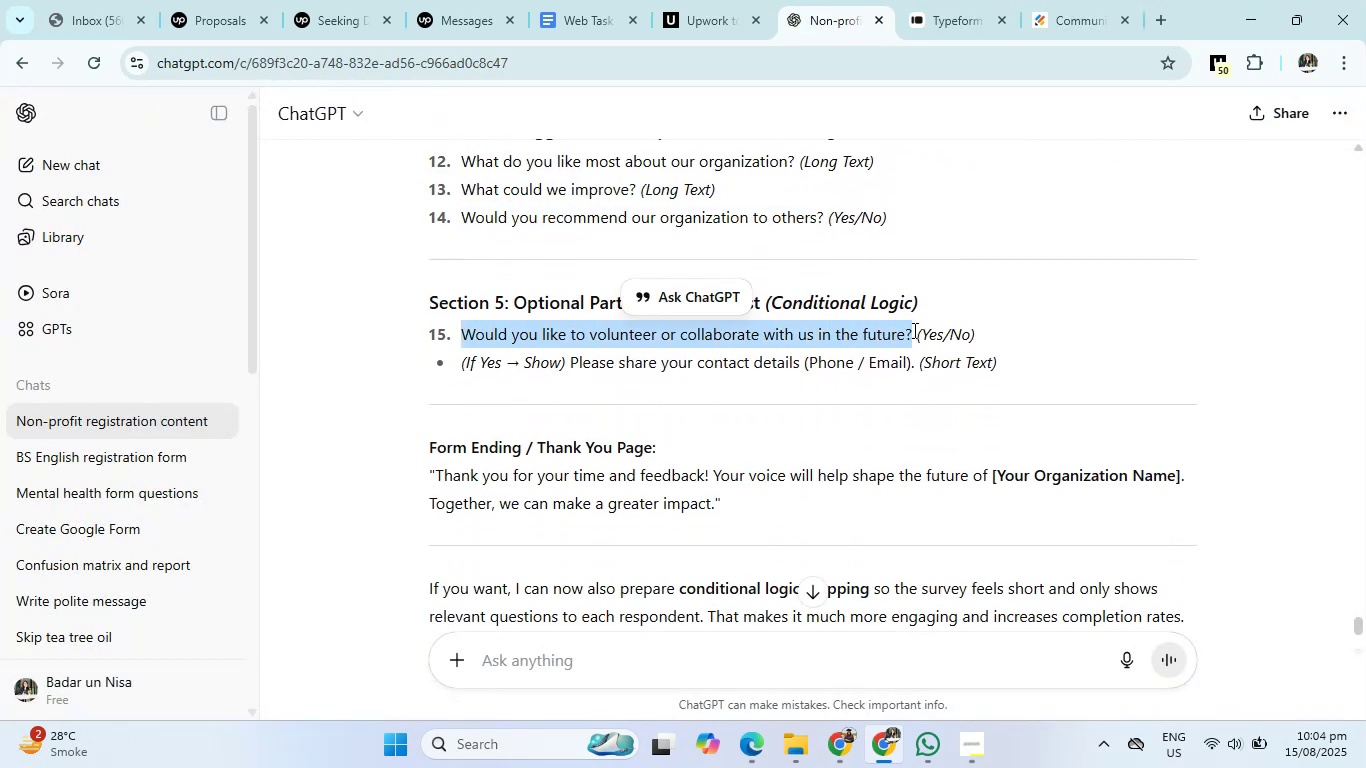 
key(Control+C)
 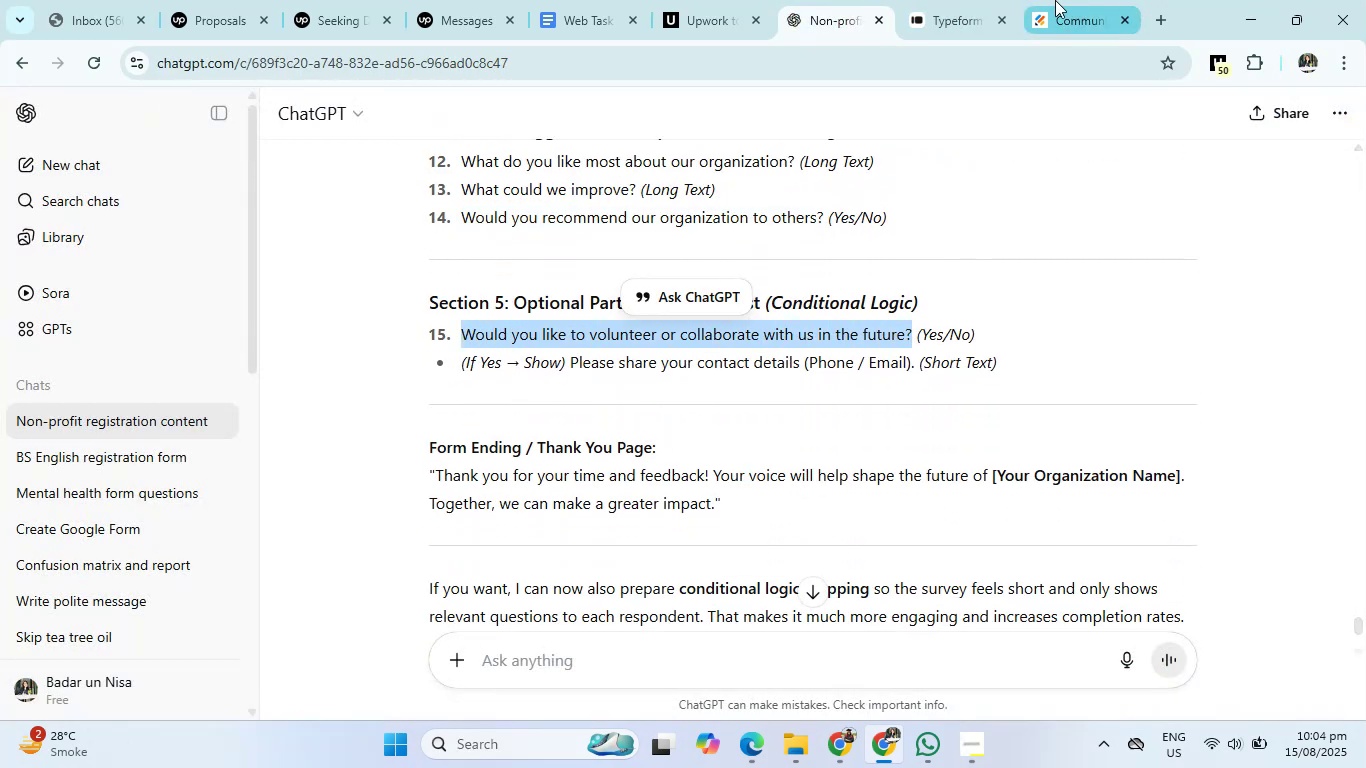 
left_click([1060, 0])
 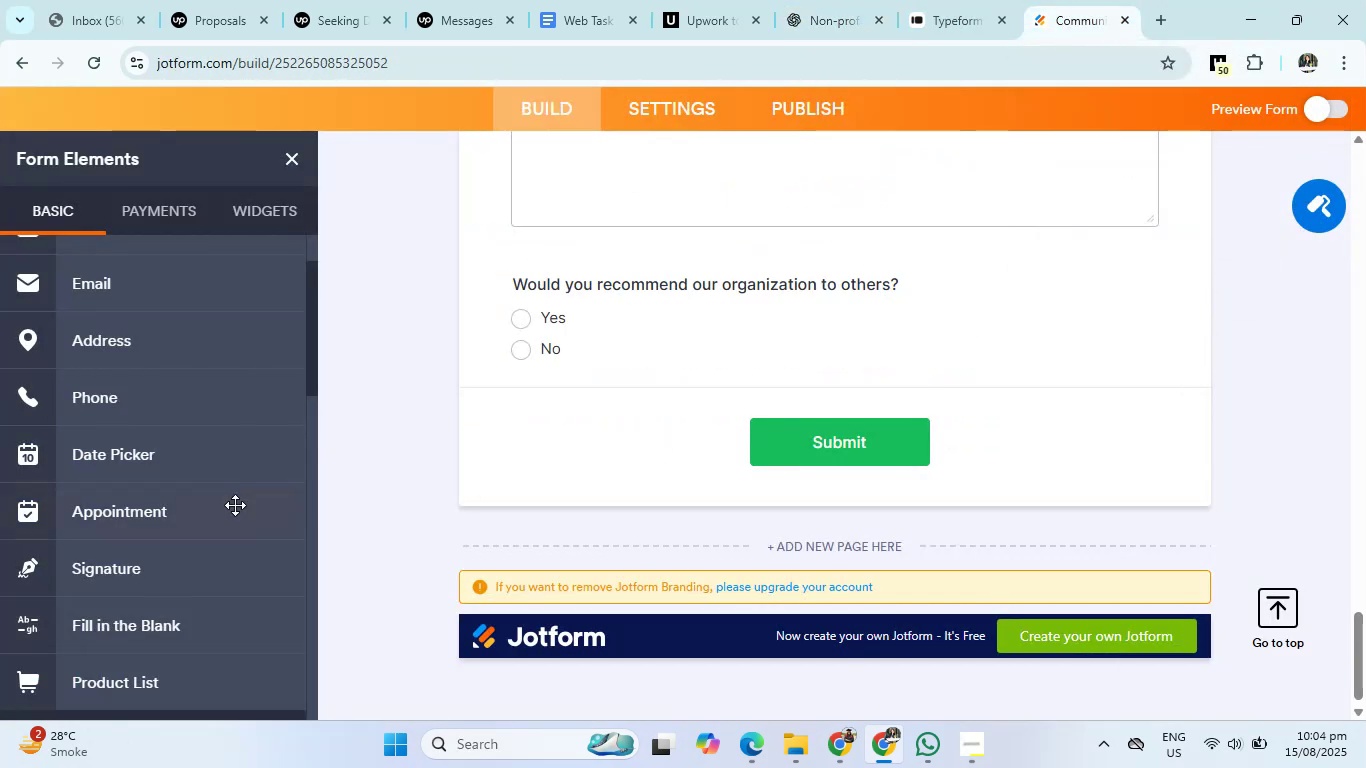 
scroll: coordinate [181, 542], scroll_direction: down, amount: 5.0
 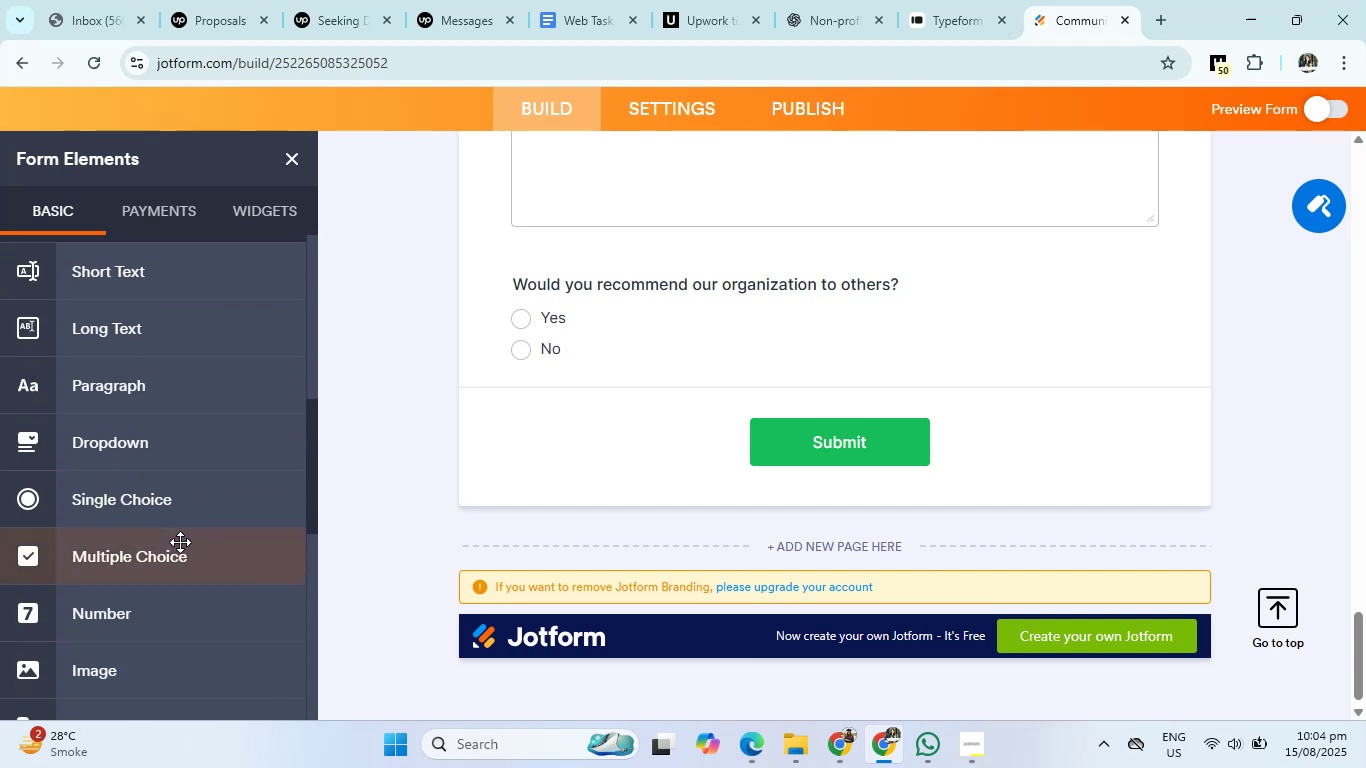 
left_click([136, 507])
 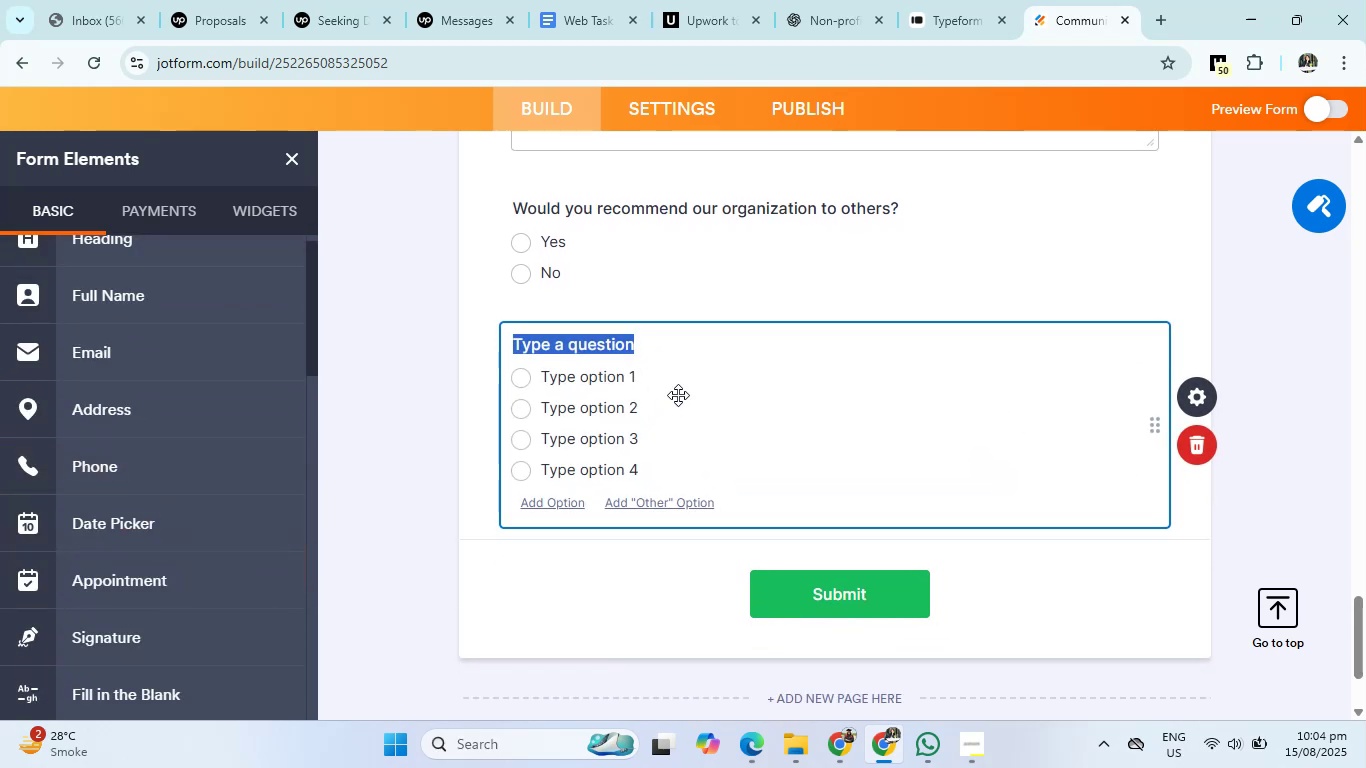 
key(Backspace)
 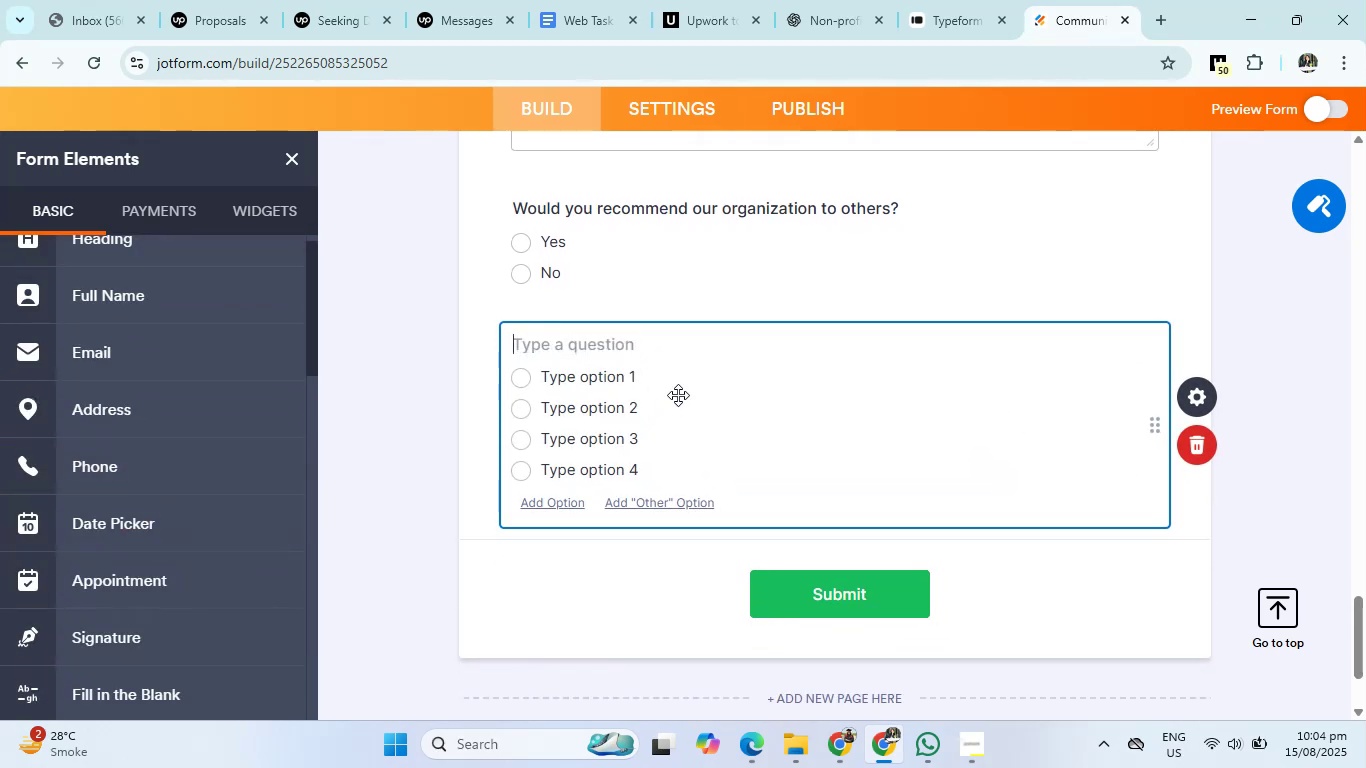 
key(Control+V)
 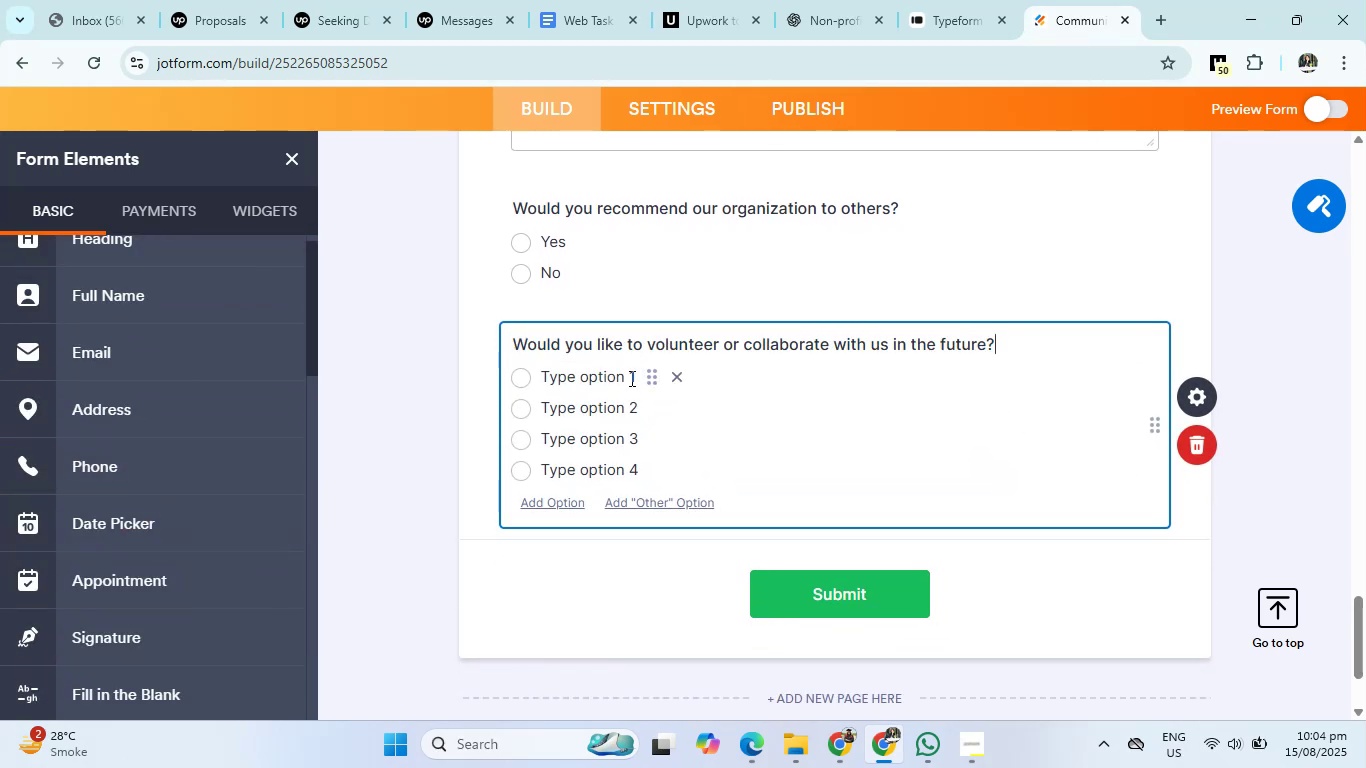 
left_click([626, 376])
 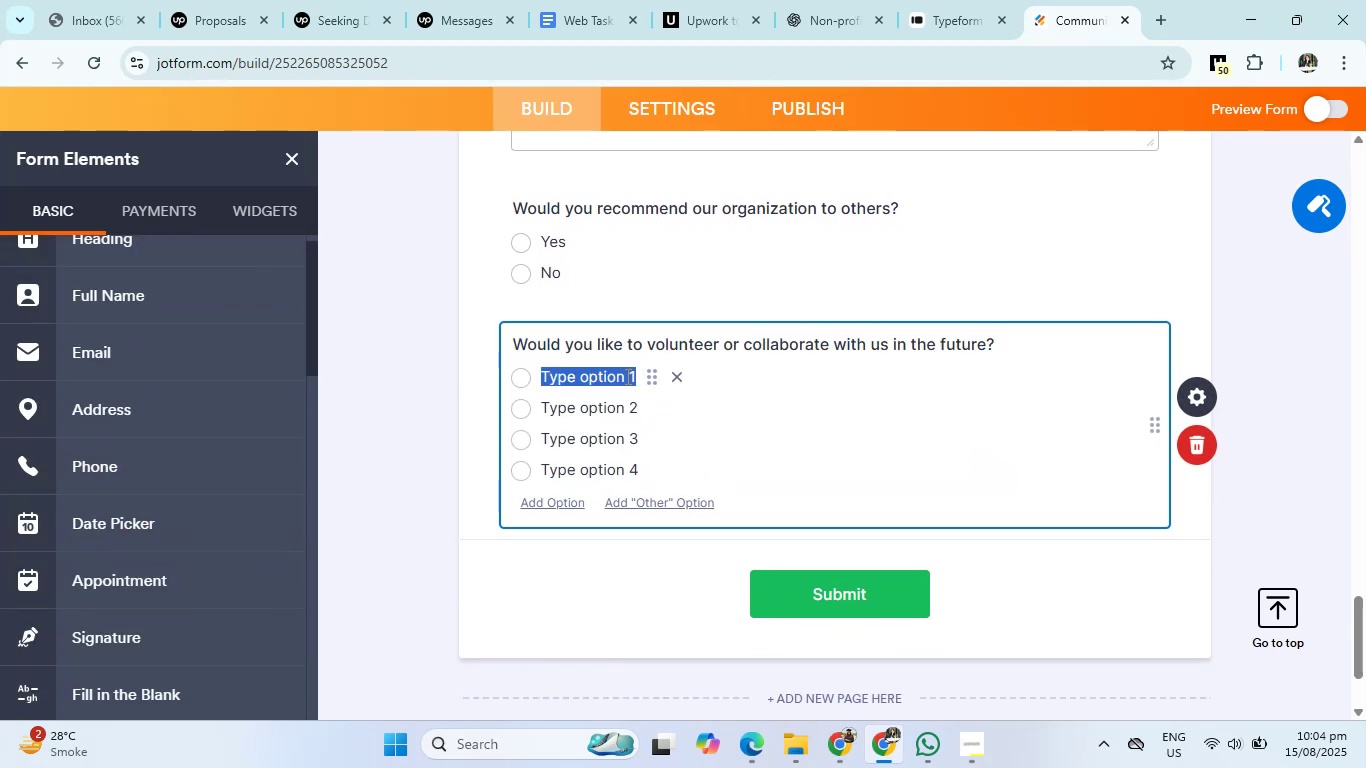 
key(Backspace)
type(YEs)
key(Backspace)
key(Backspace)
type(es)
 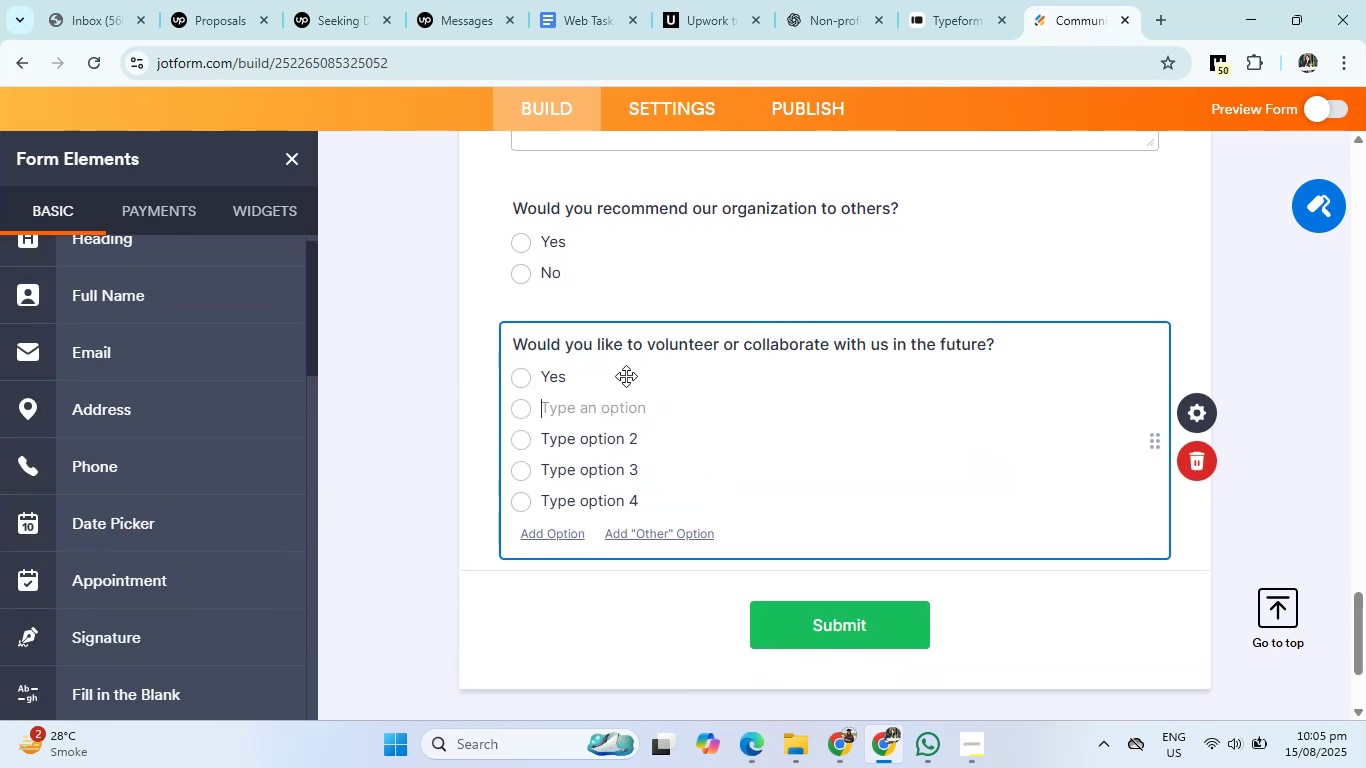 
 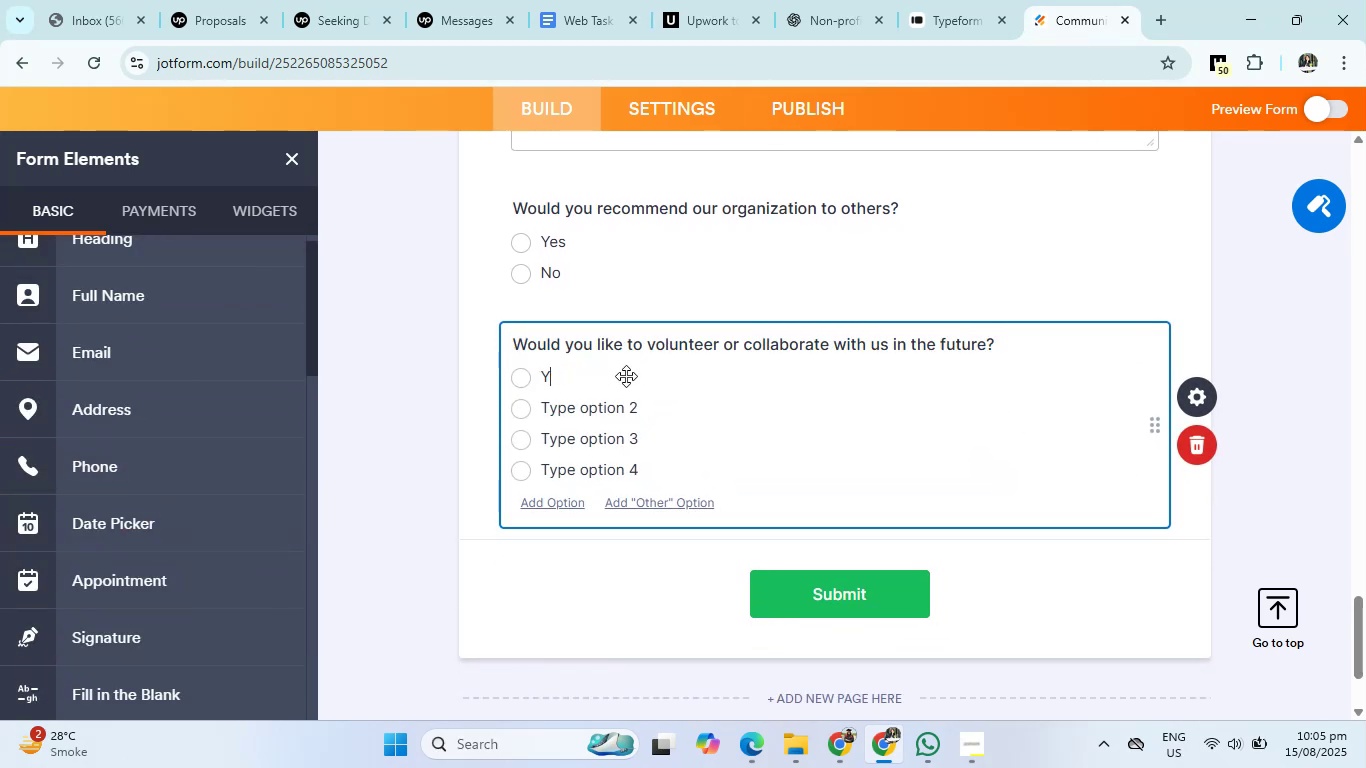 
key(Enter)
 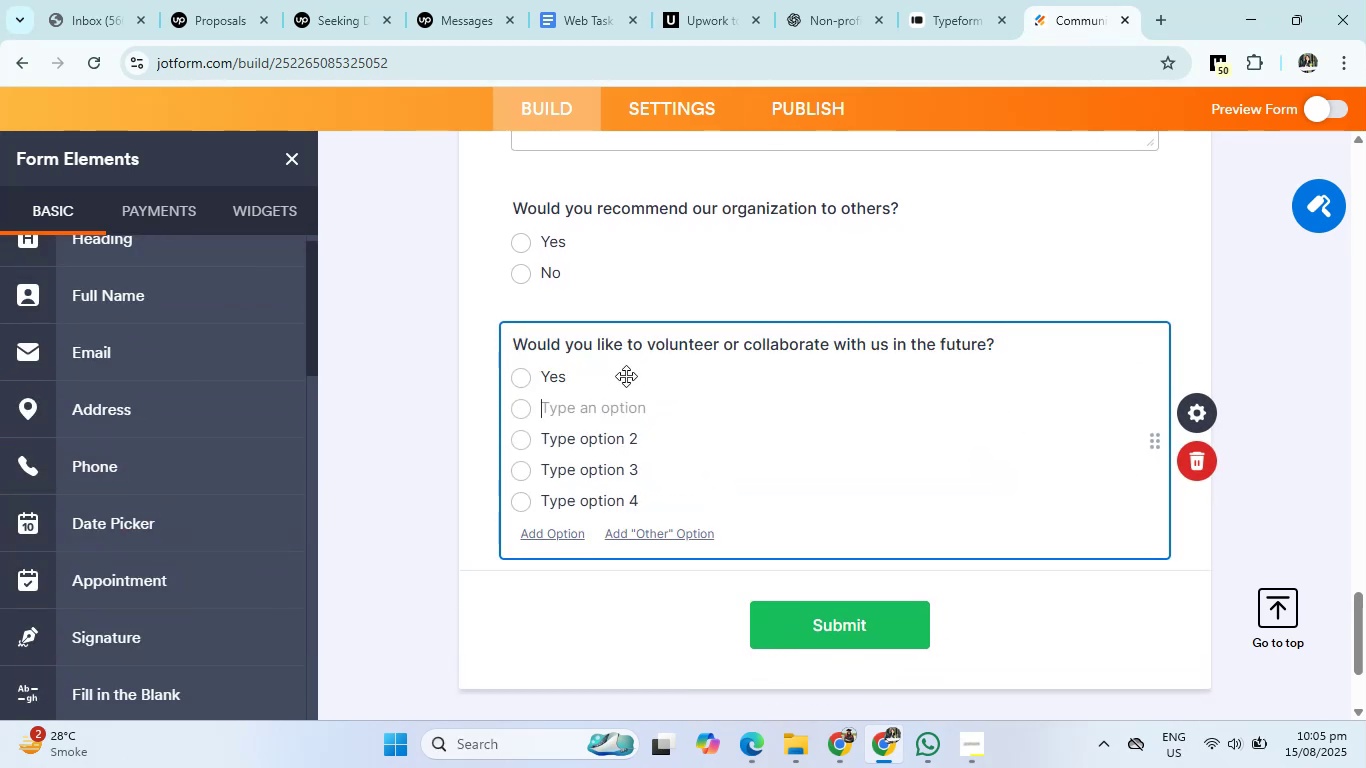 
type(No)
 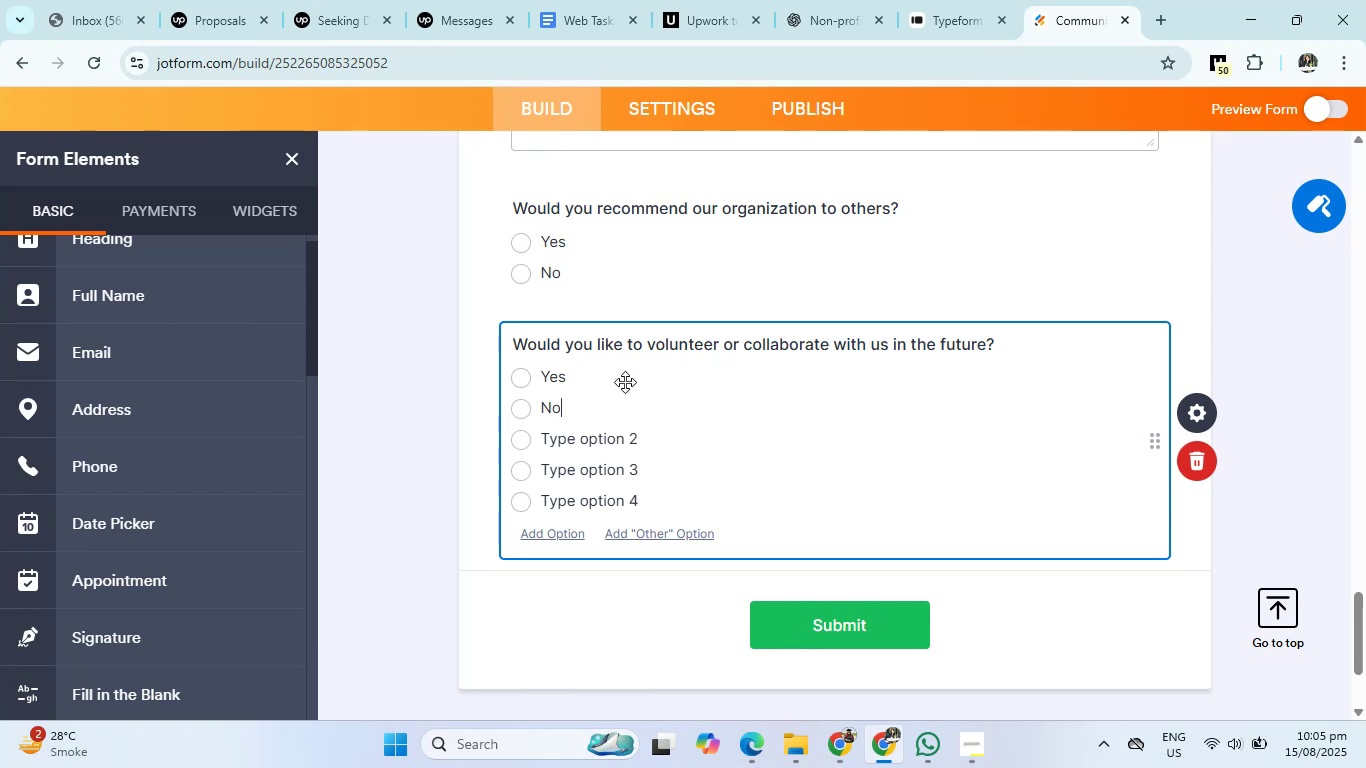 
left_click([654, 451])
 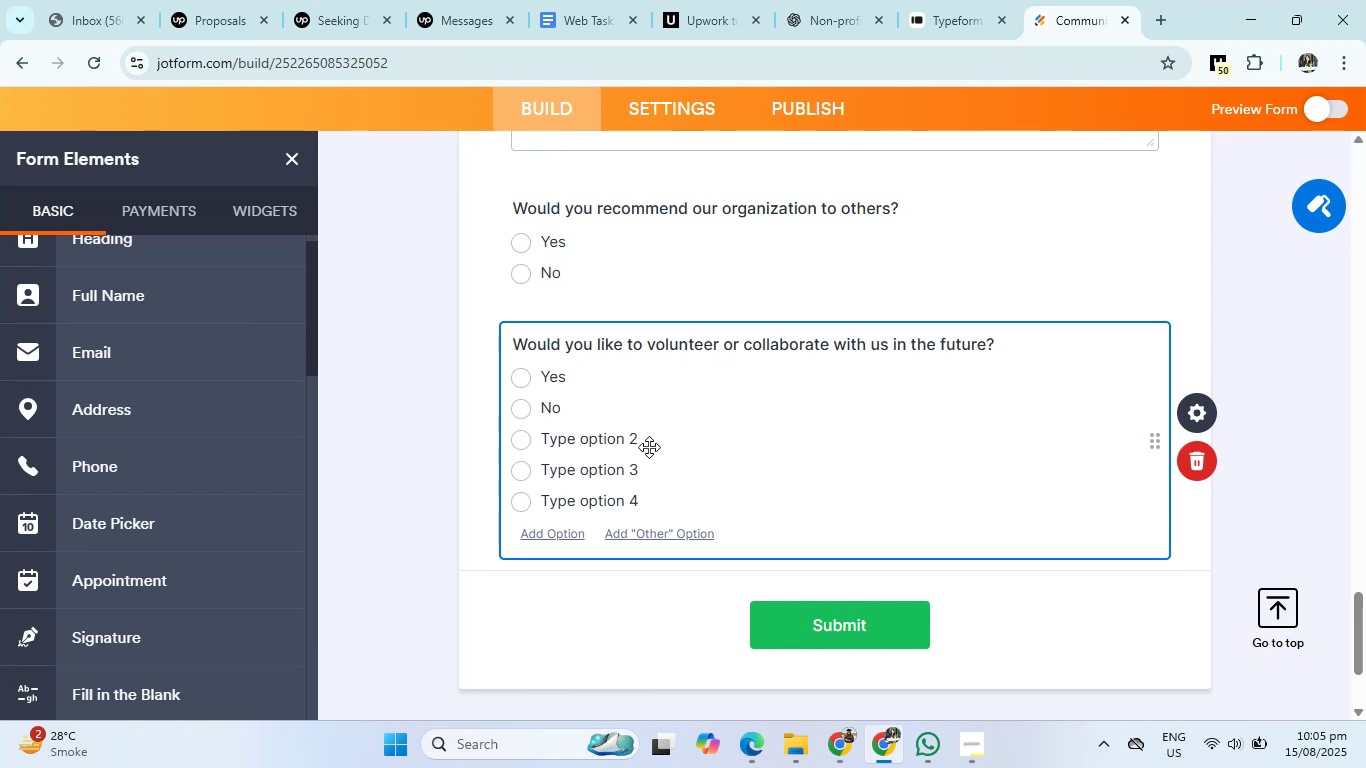 
left_click([638, 444])
 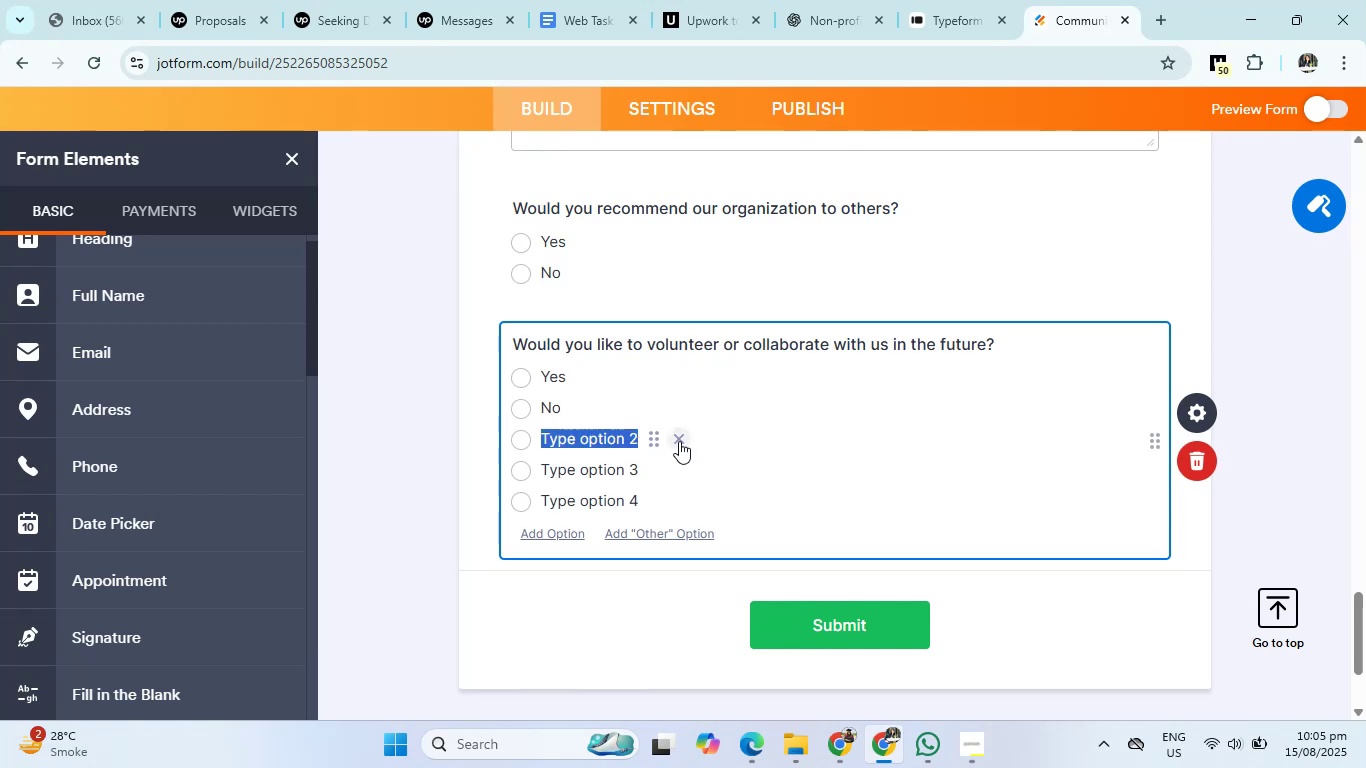 
left_click([679, 441])
 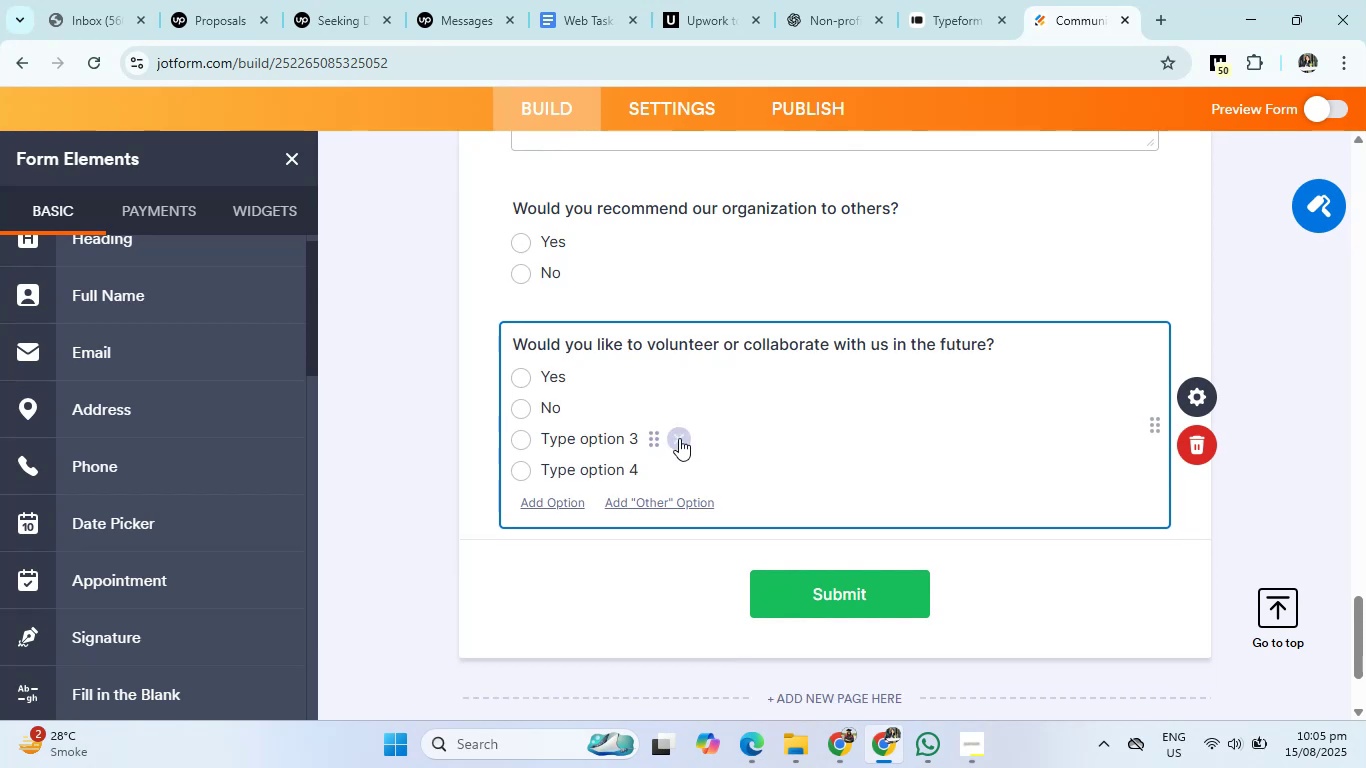 
double_click([679, 458])
 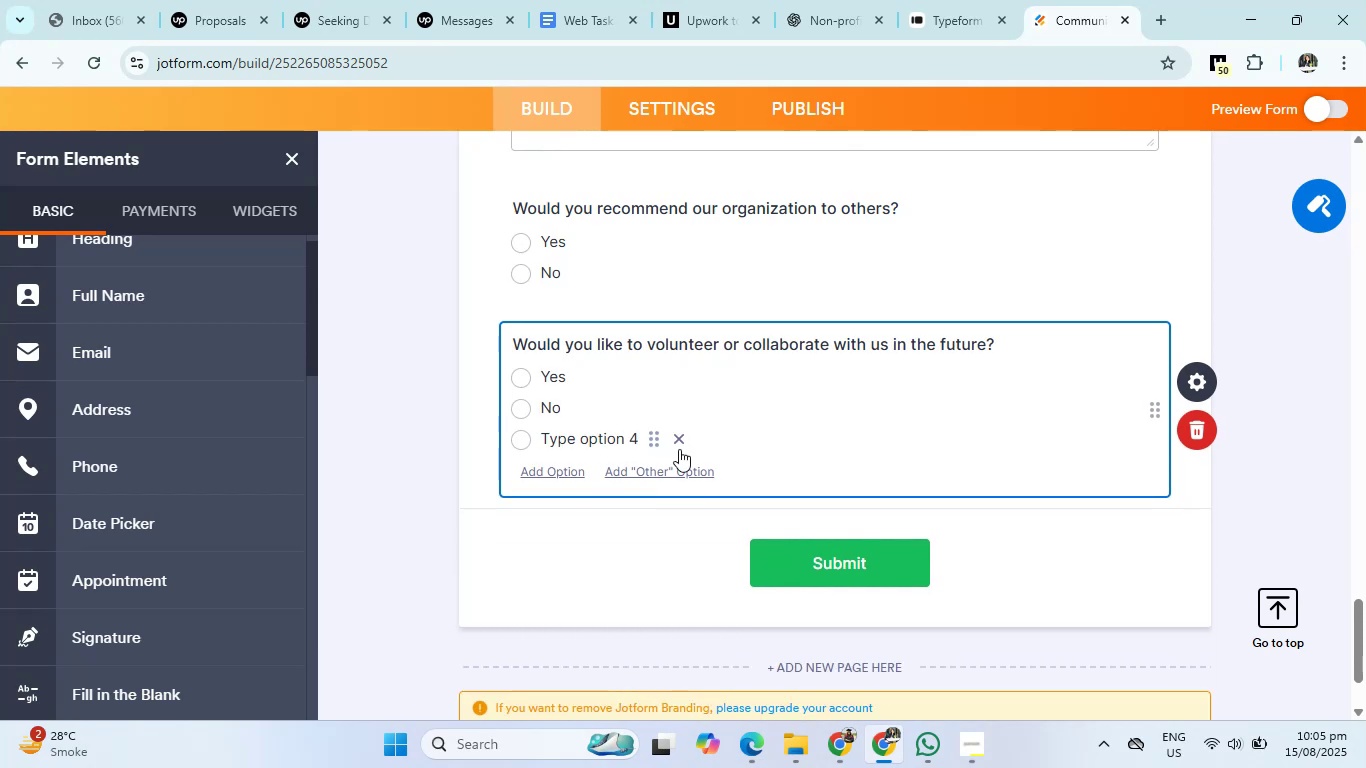 
triple_click([679, 448])
 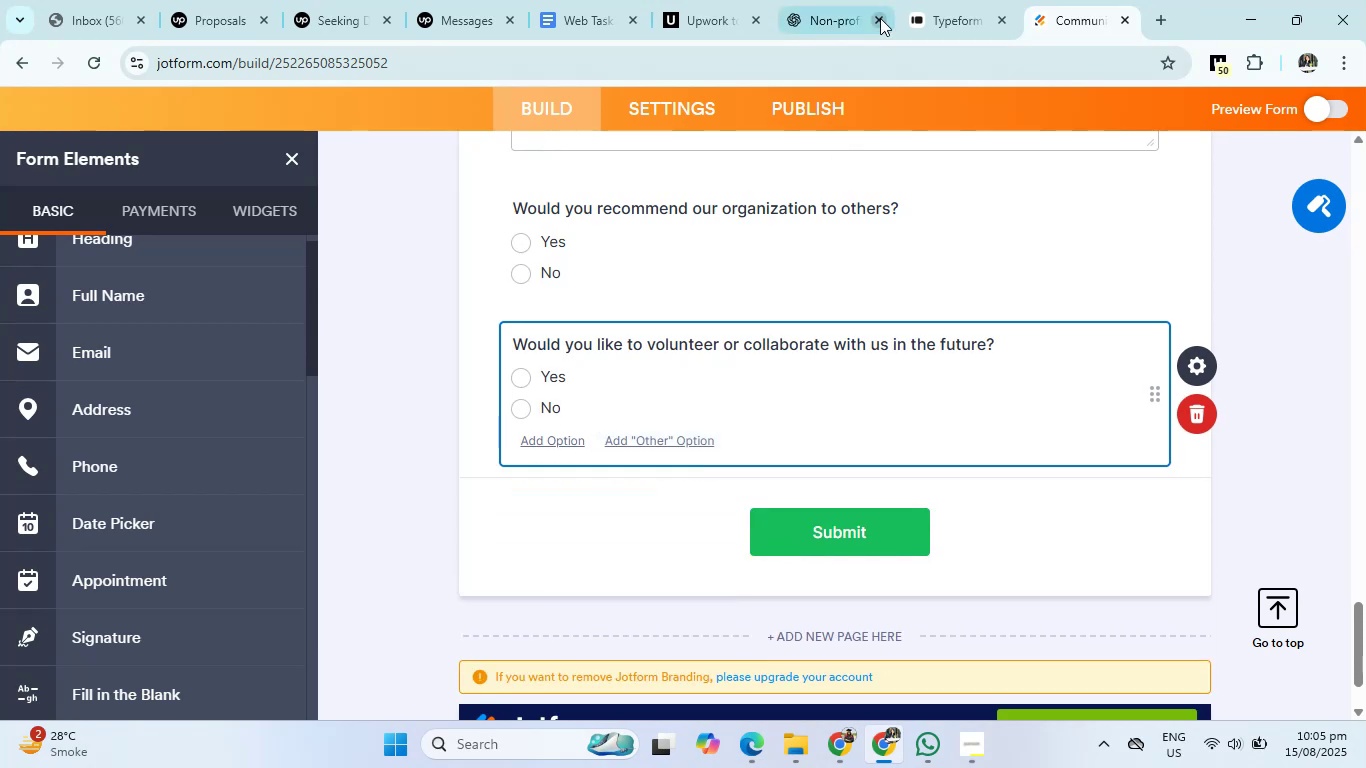 
left_click([811, 0])
 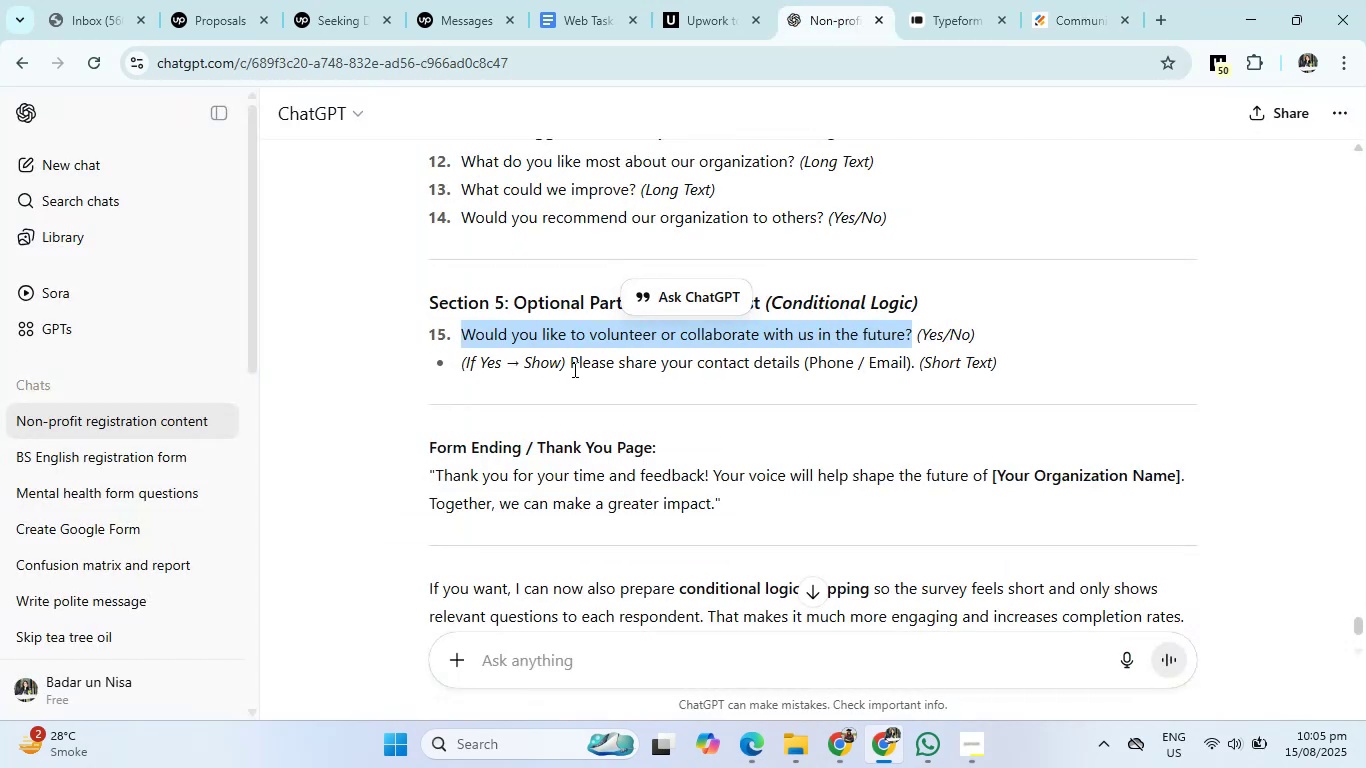 
left_click_drag(start_coordinate=[573, 368], to_coordinate=[914, 370])
 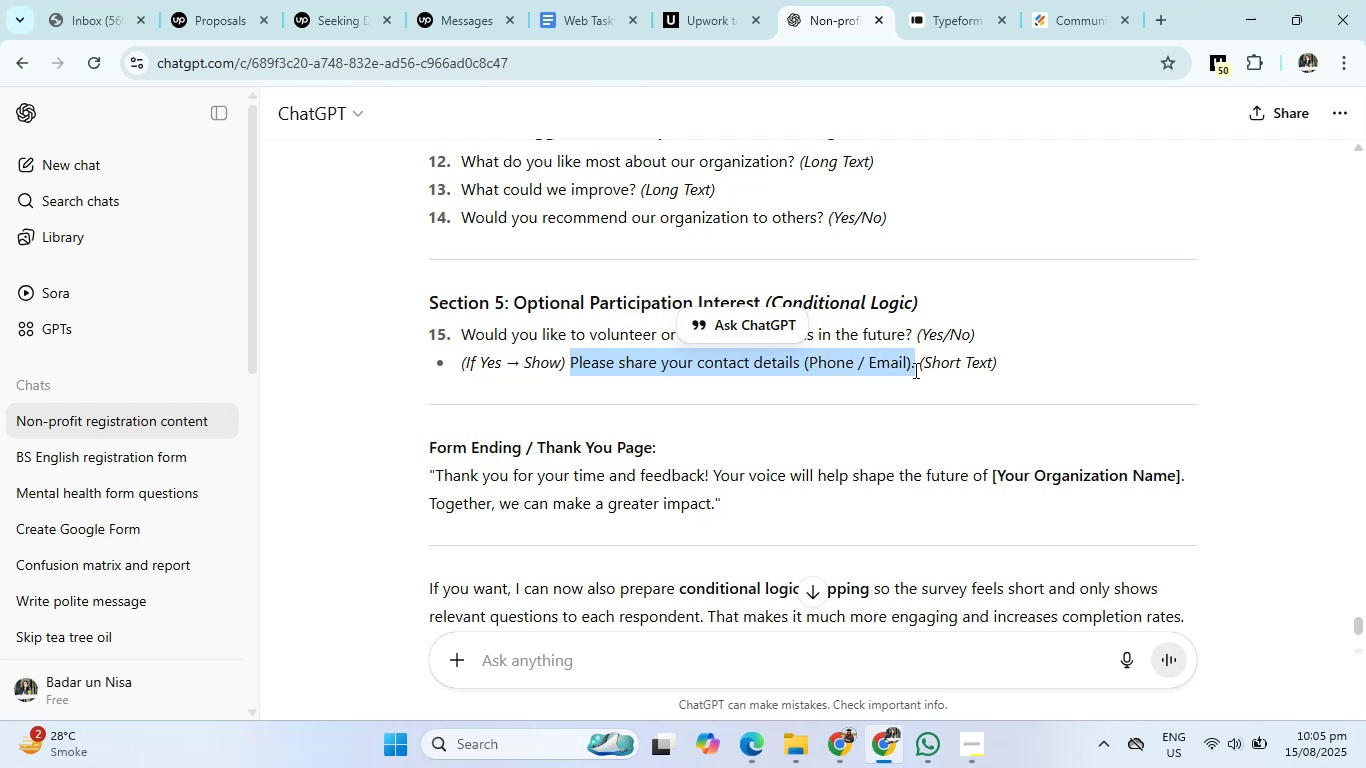 
hold_key(key=ControlLeft, duration=1.04)
 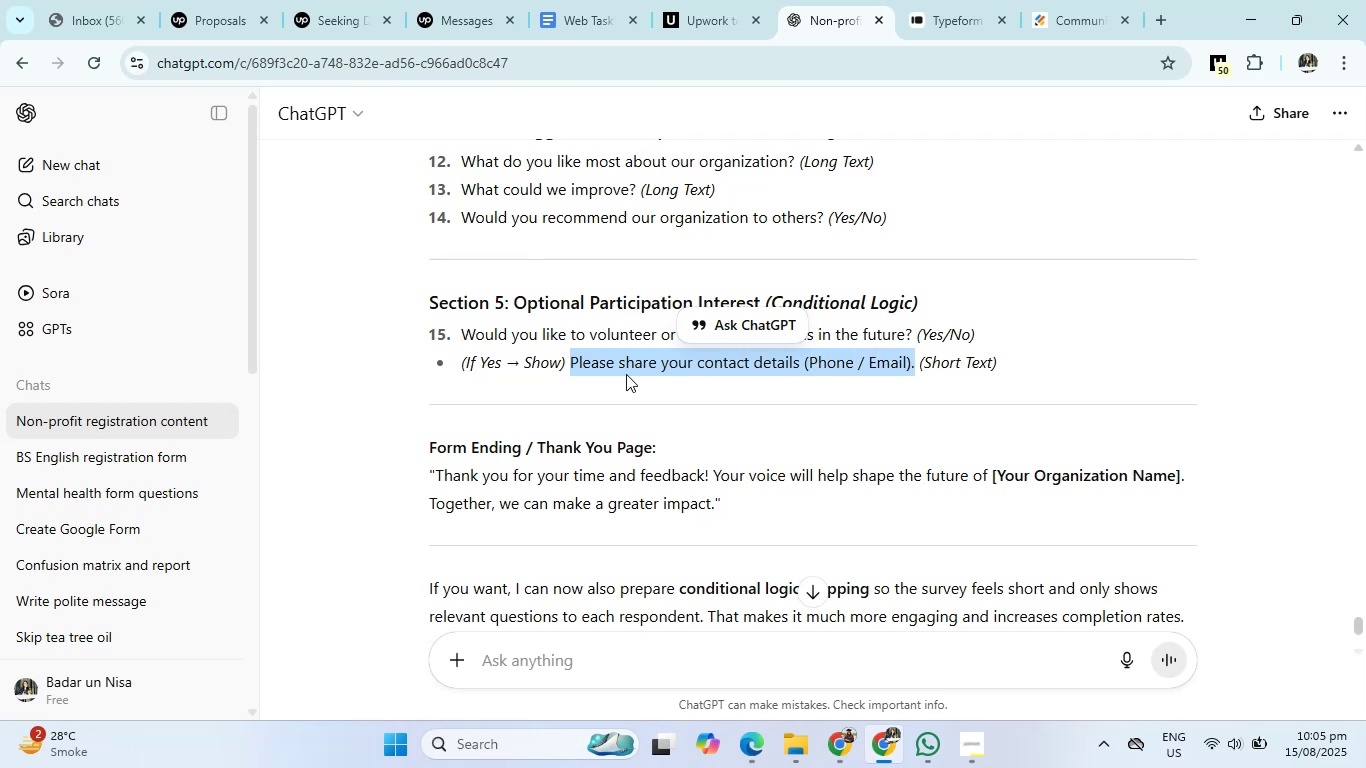 
left_click([626, 374])
 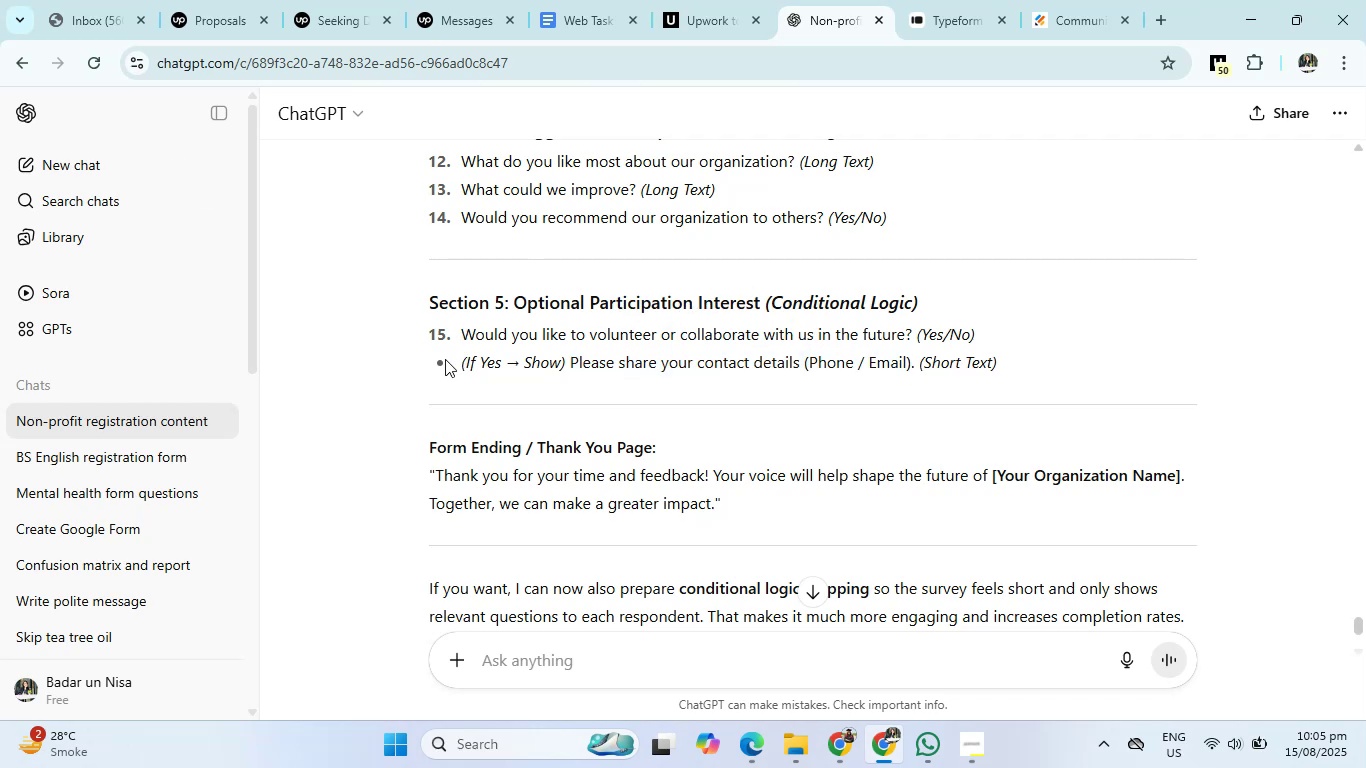 
left_click_drag(start_coordinate=[462, 359], to_coordinate=[1044, 359])
 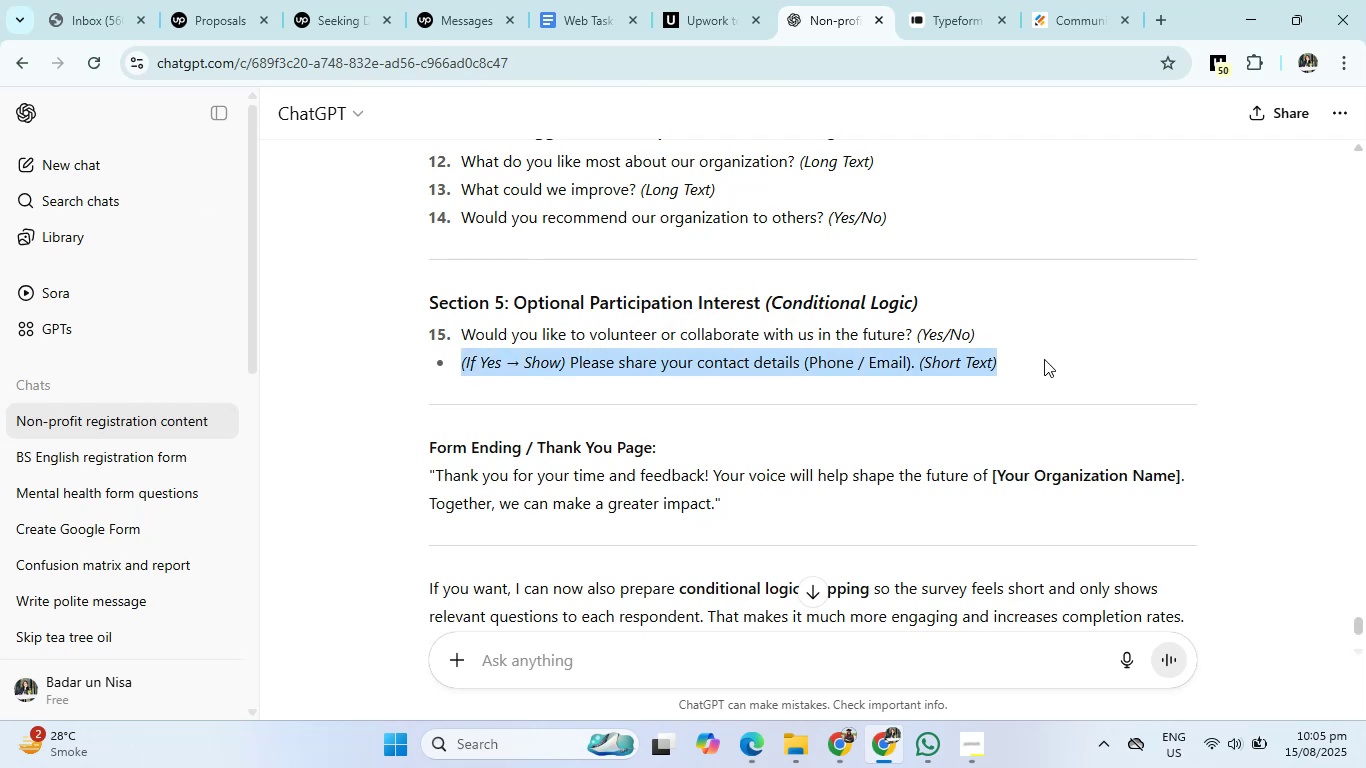 
key(Control+C)
 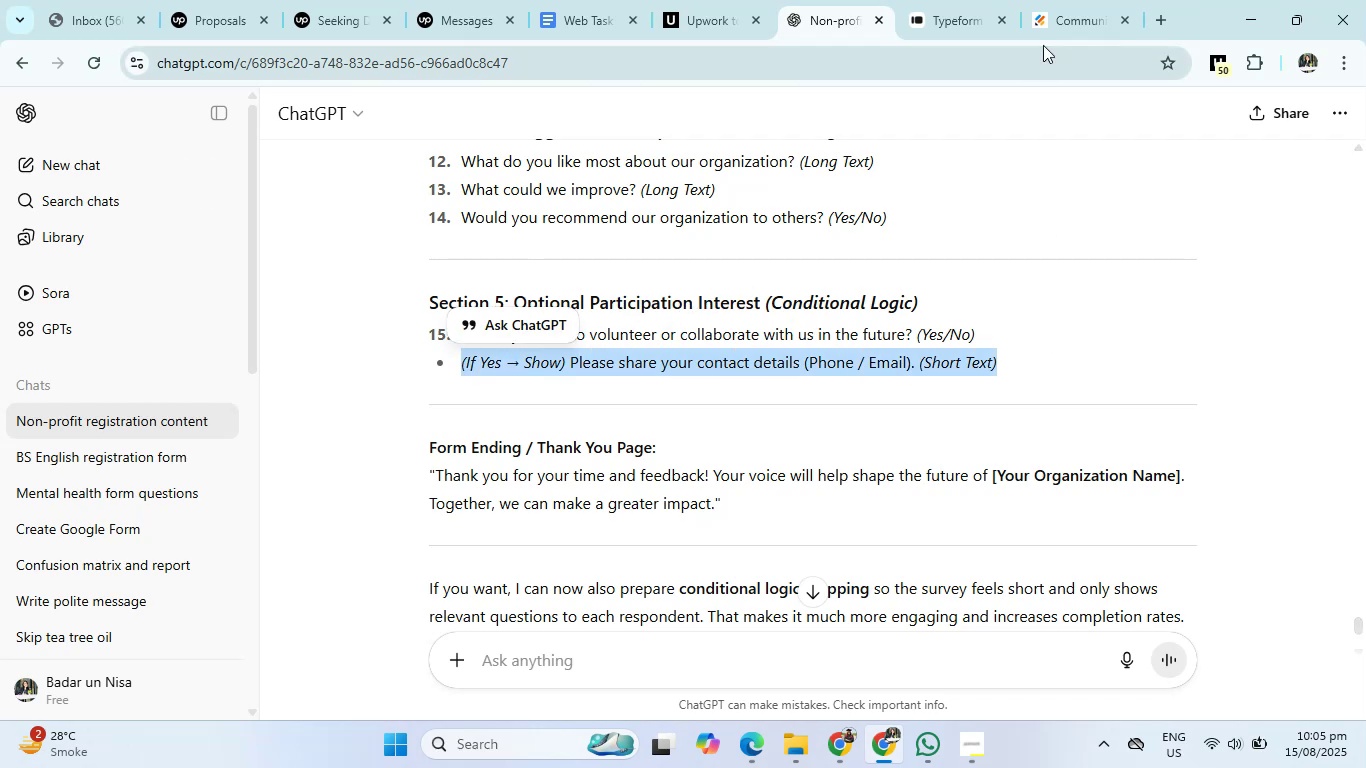 
left_click([1059, 11])
 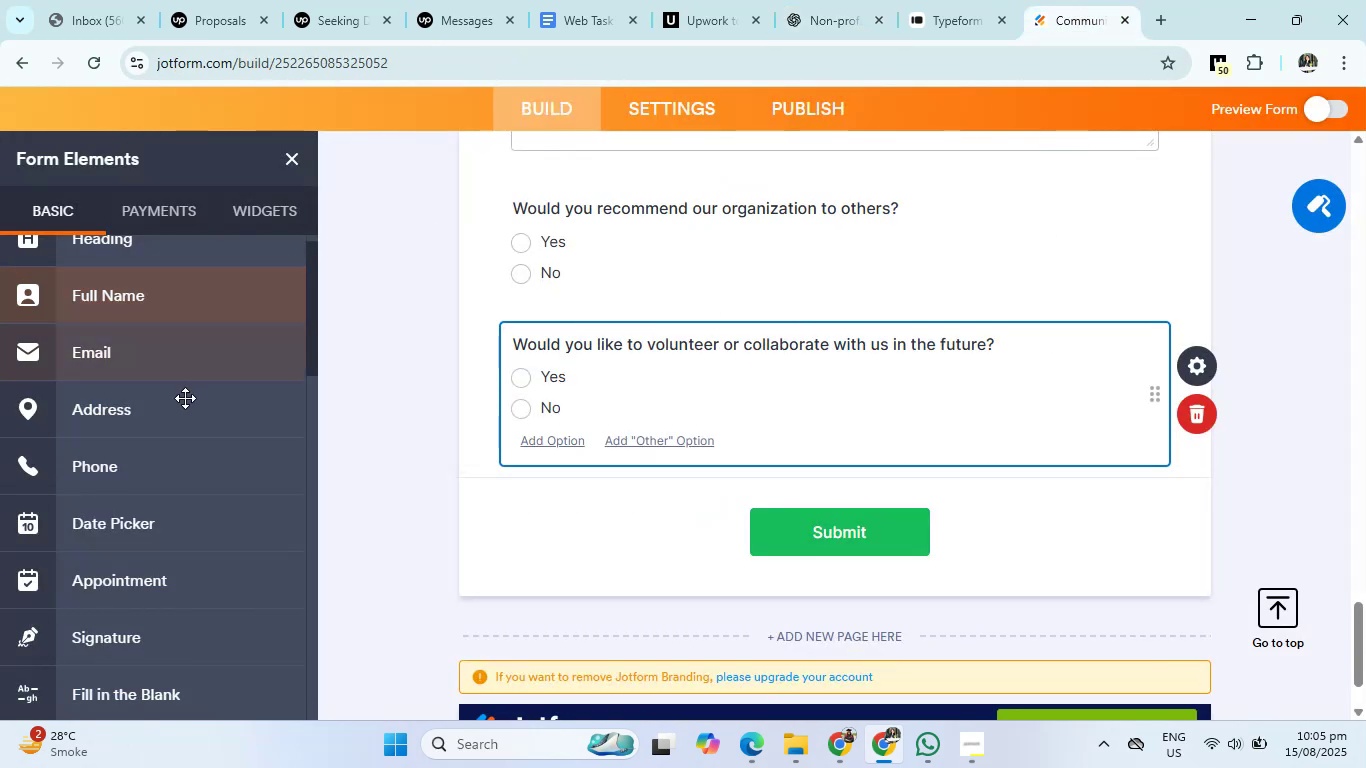 
scroll: coordinate [183, 404], scroll_direction: down, amount: 4.0
 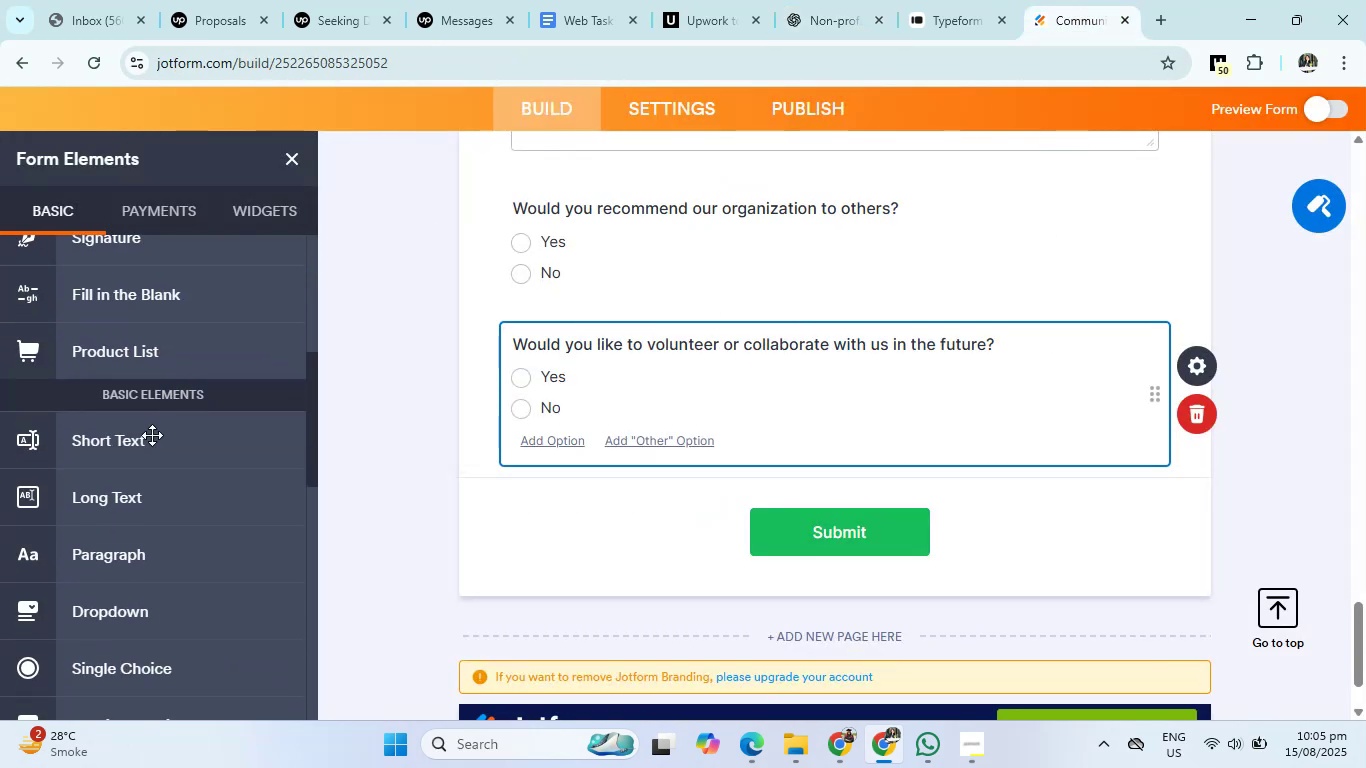 
left_click([126, 444])
 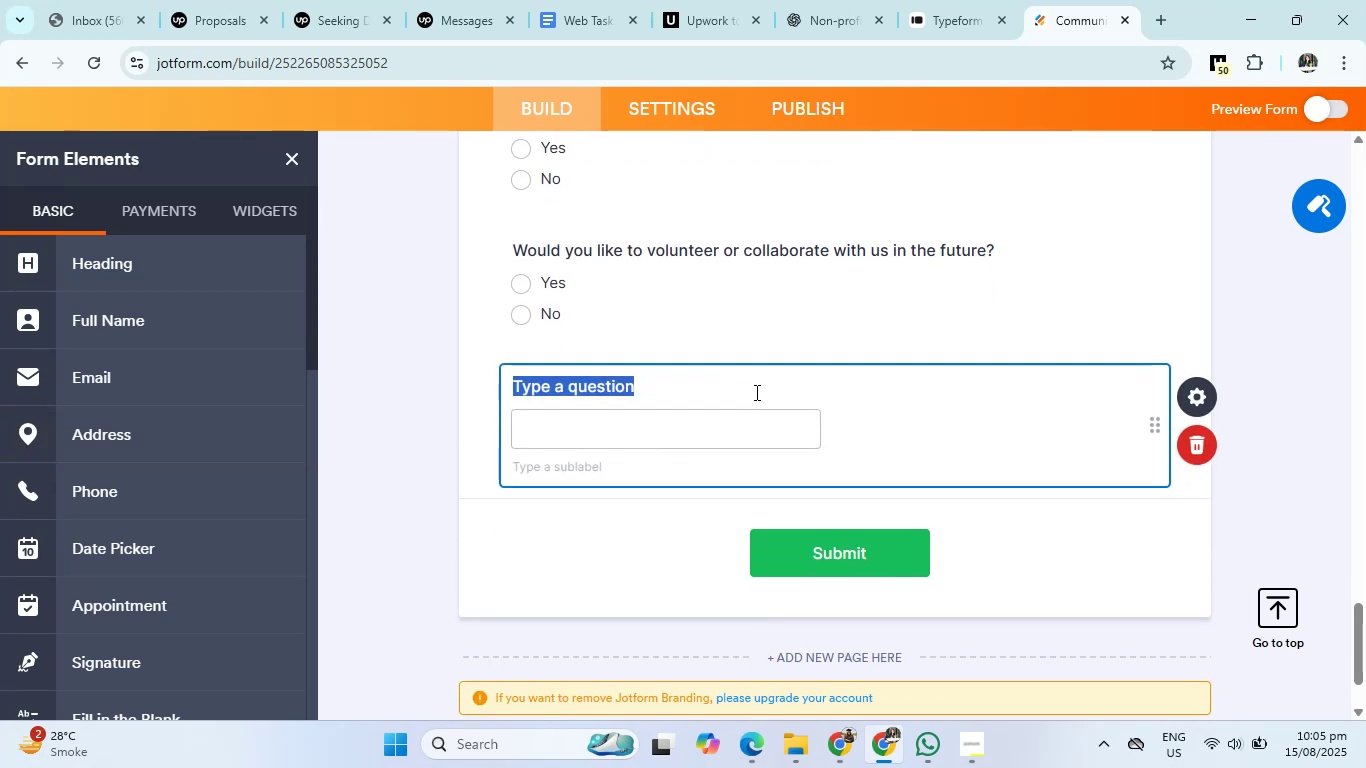 
key(Backspace)
 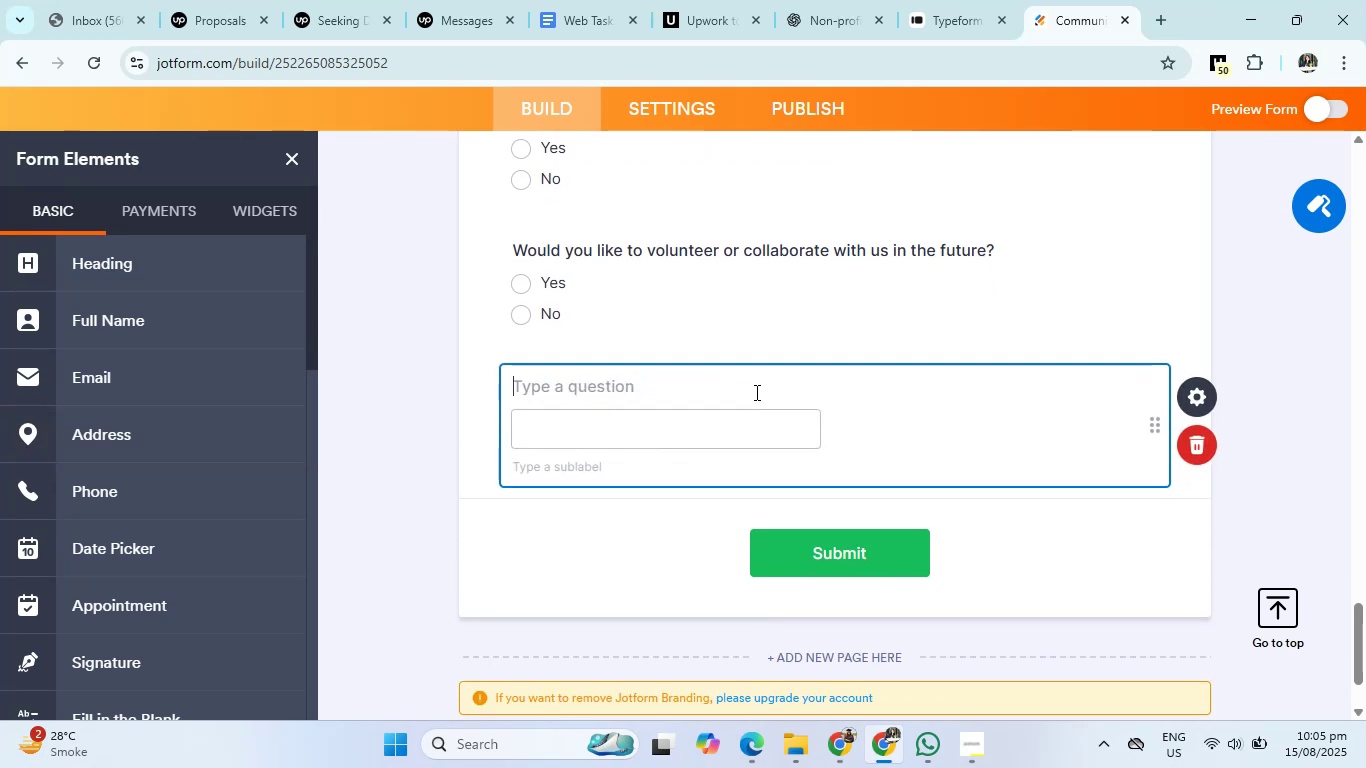 
key(Control+ControlLeft)
 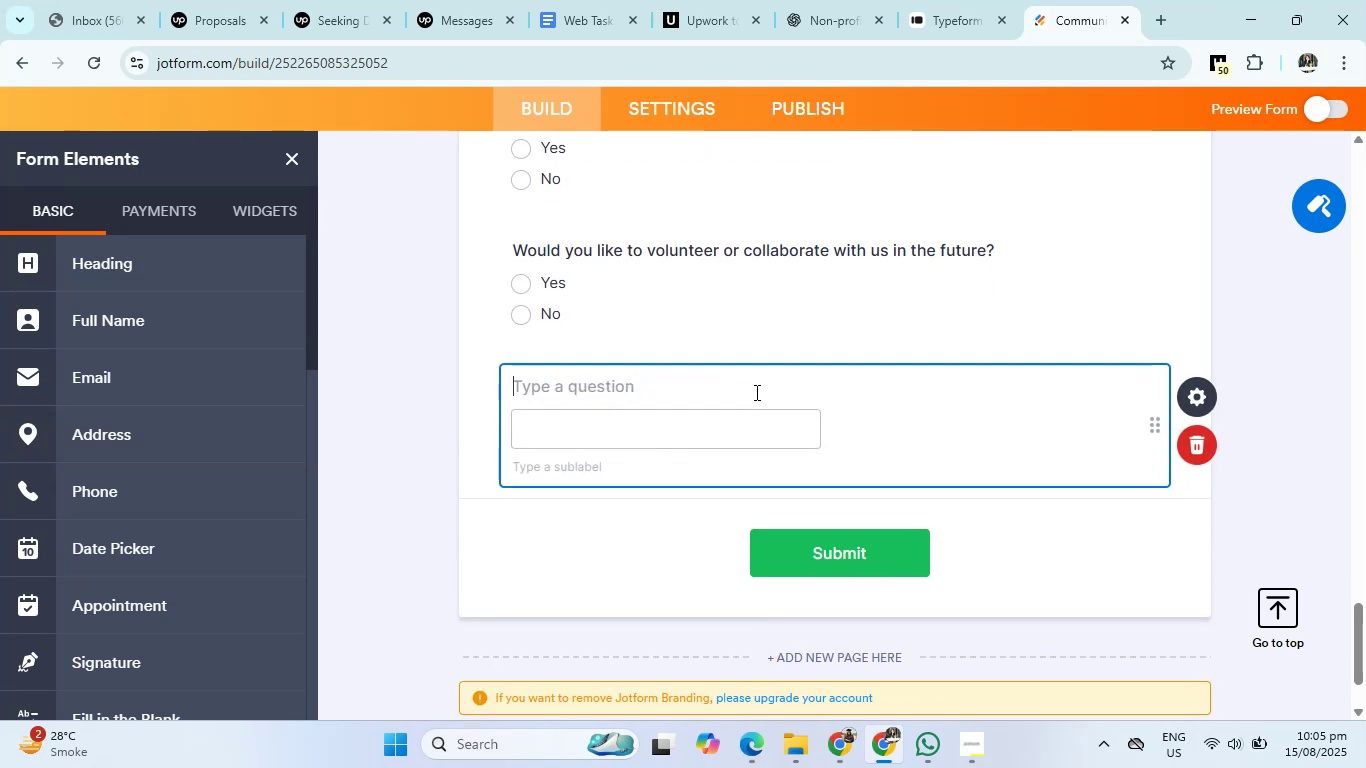 
key(Control+V)
 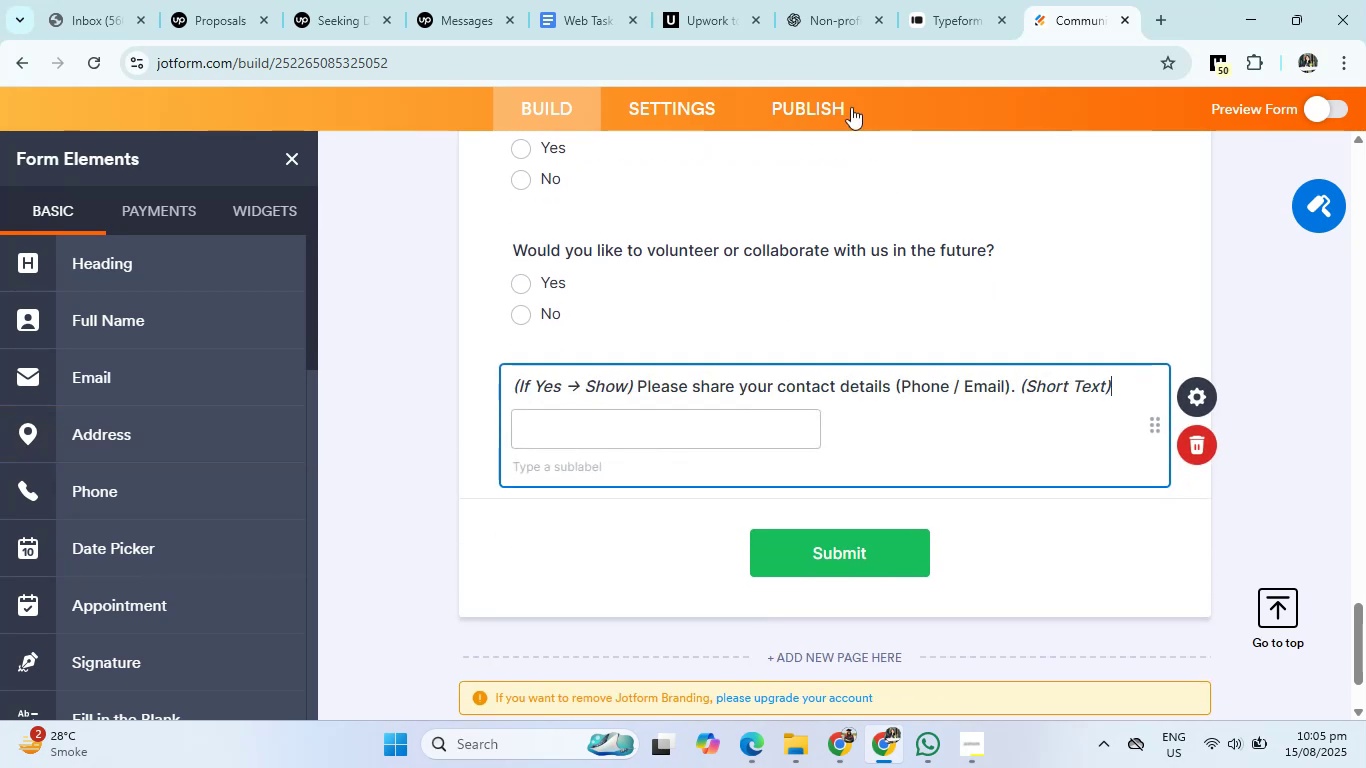 
left_click([957, 0])
 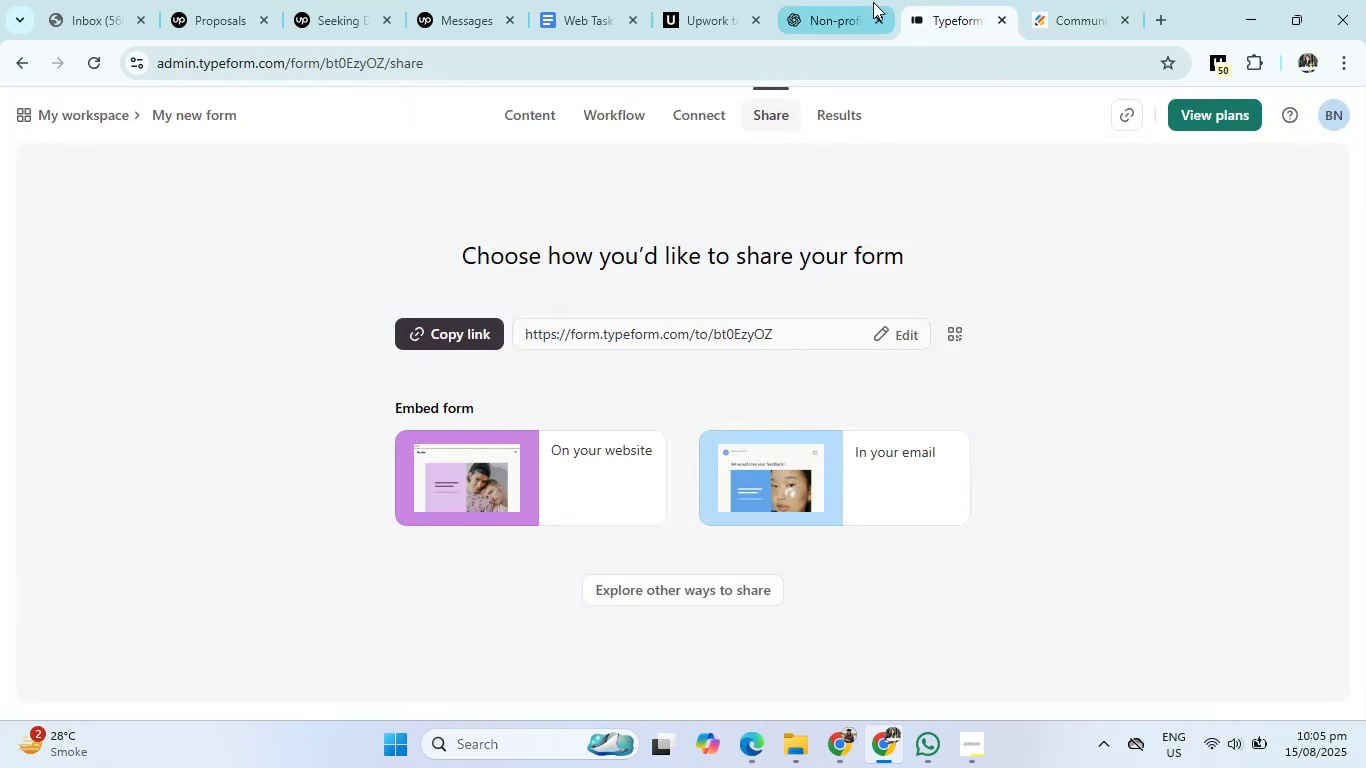 
left_click([816, 0])
 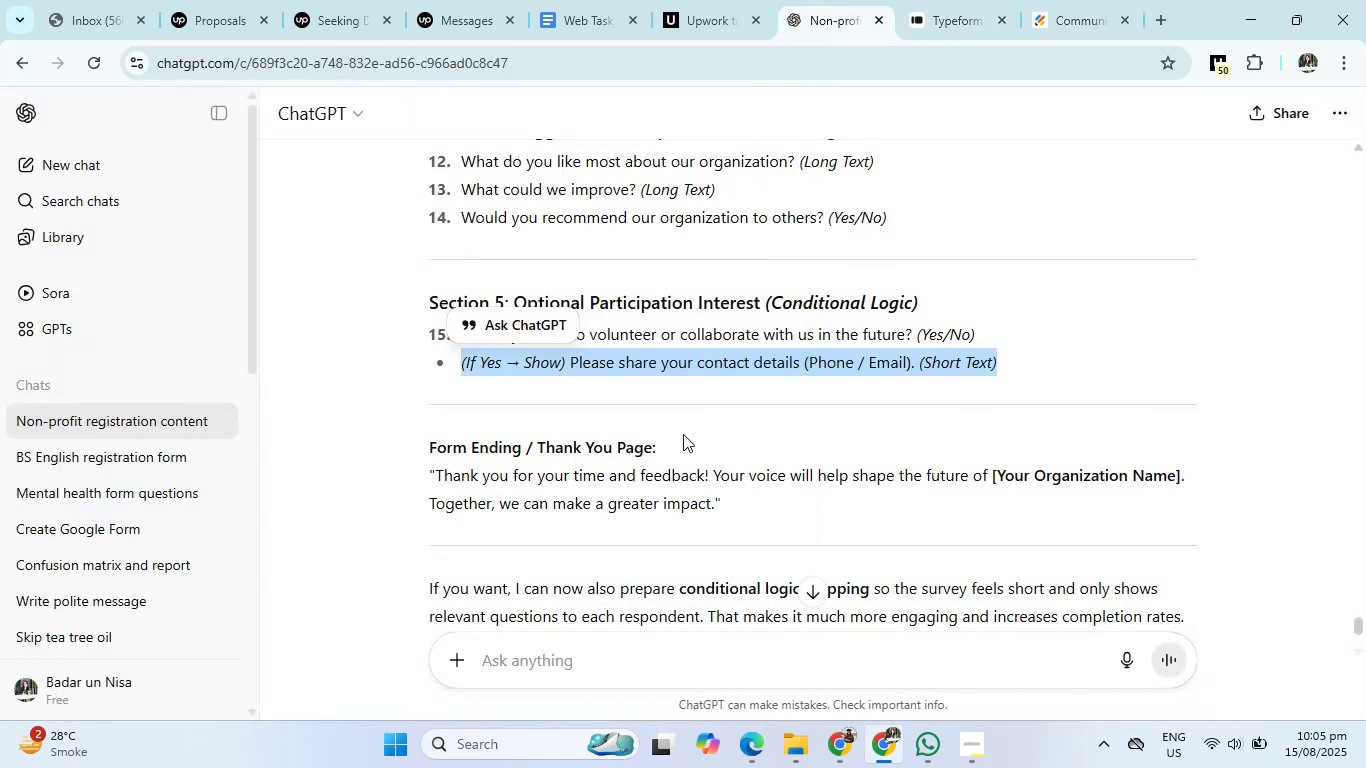 
scroll: coordinate [683, 434], scroll_direction: down, amount: 1.0
 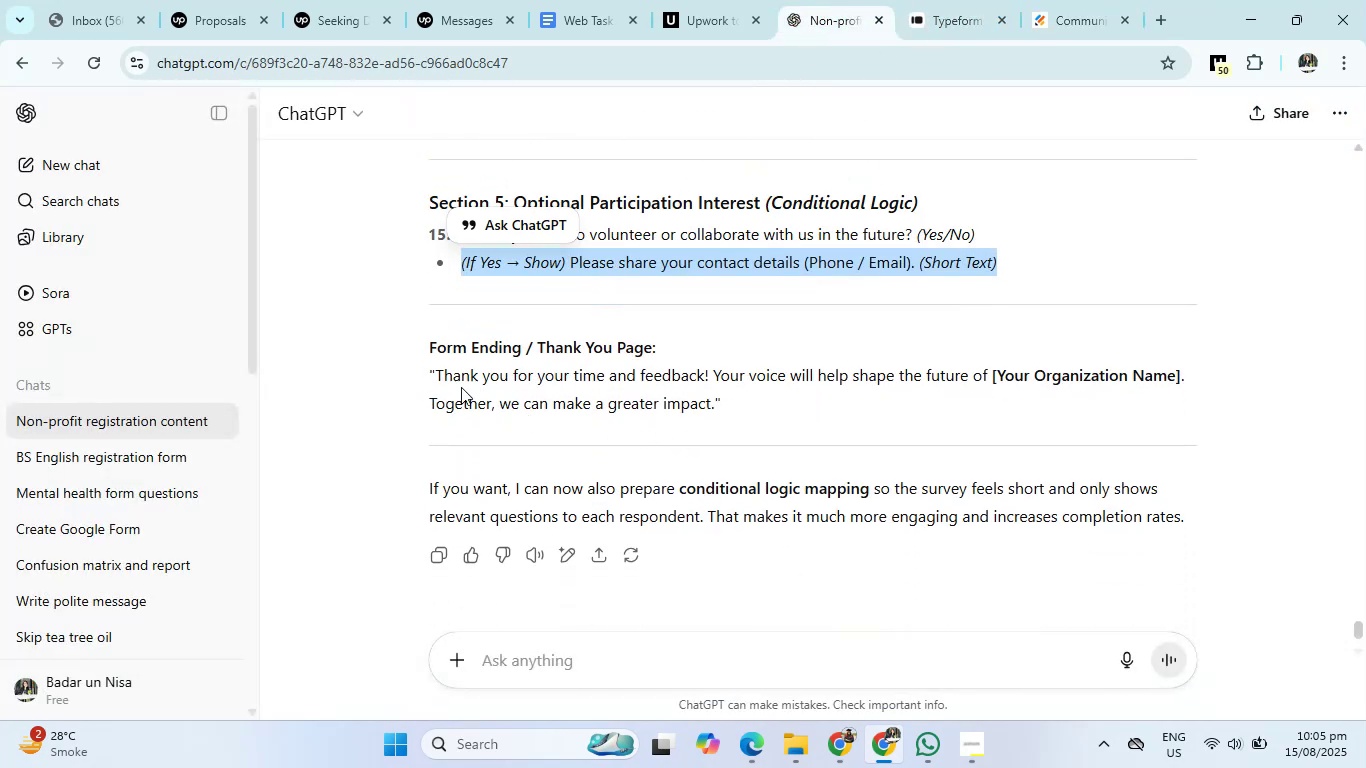 
left_click_drag(start_coordinate=[430, 376], to_coordinate=[755, 415])
 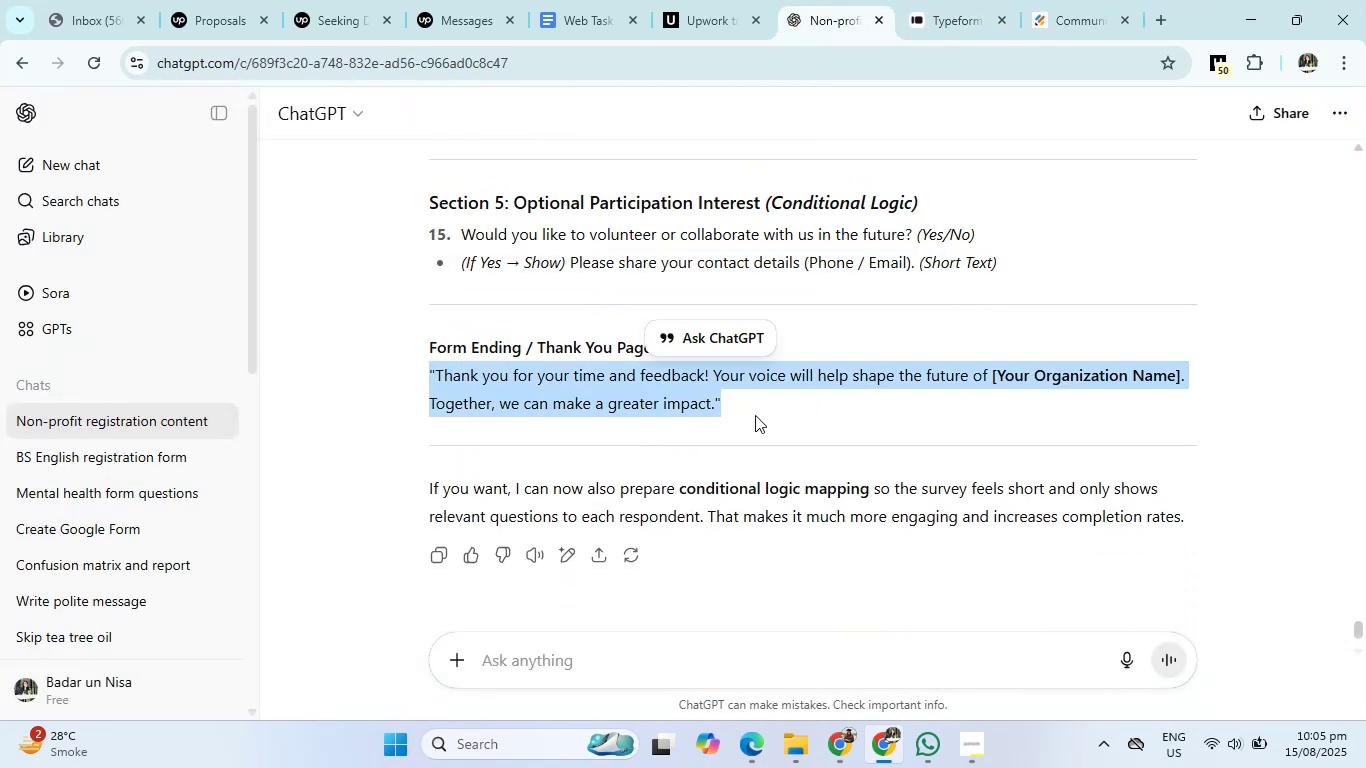 
left_click([755, 415])
 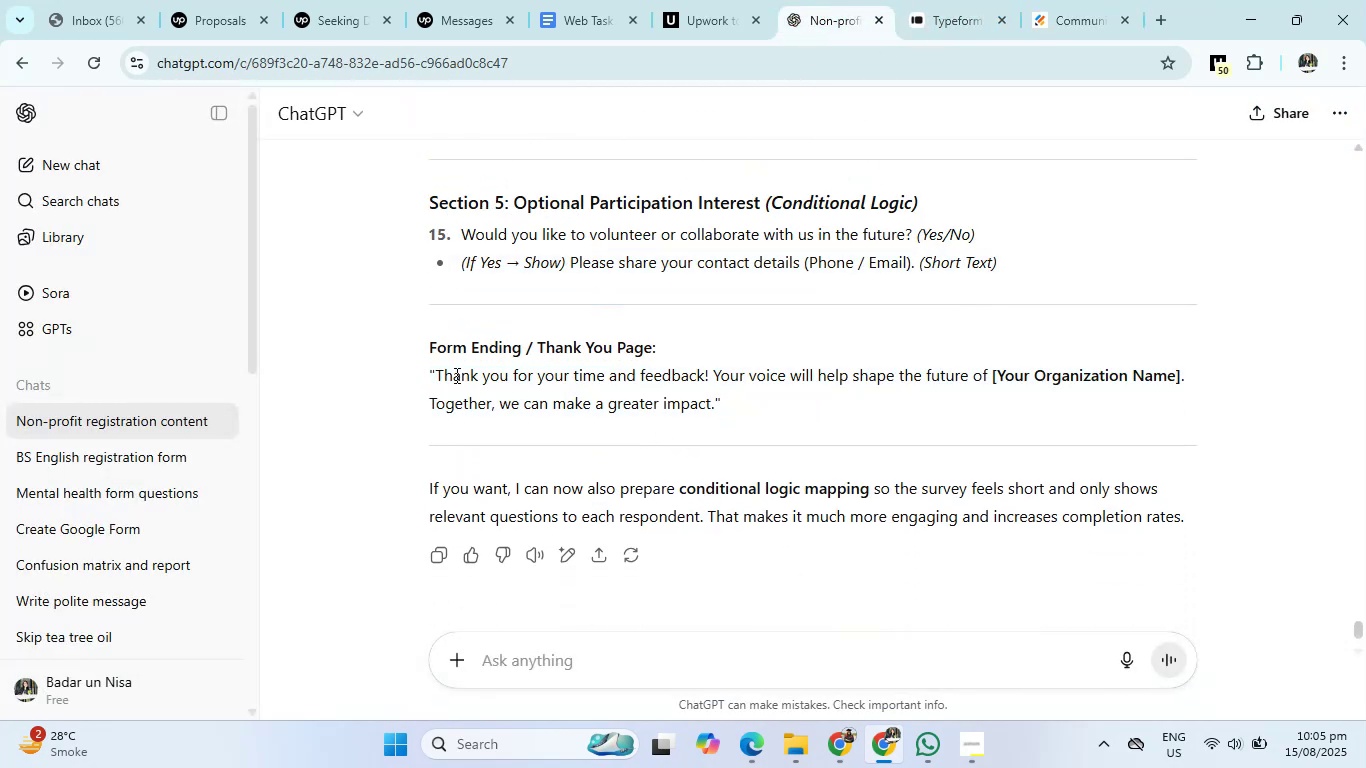 
left_click_drag(start_coordinate=[434, 375], to_coordinate=[962, 443])
 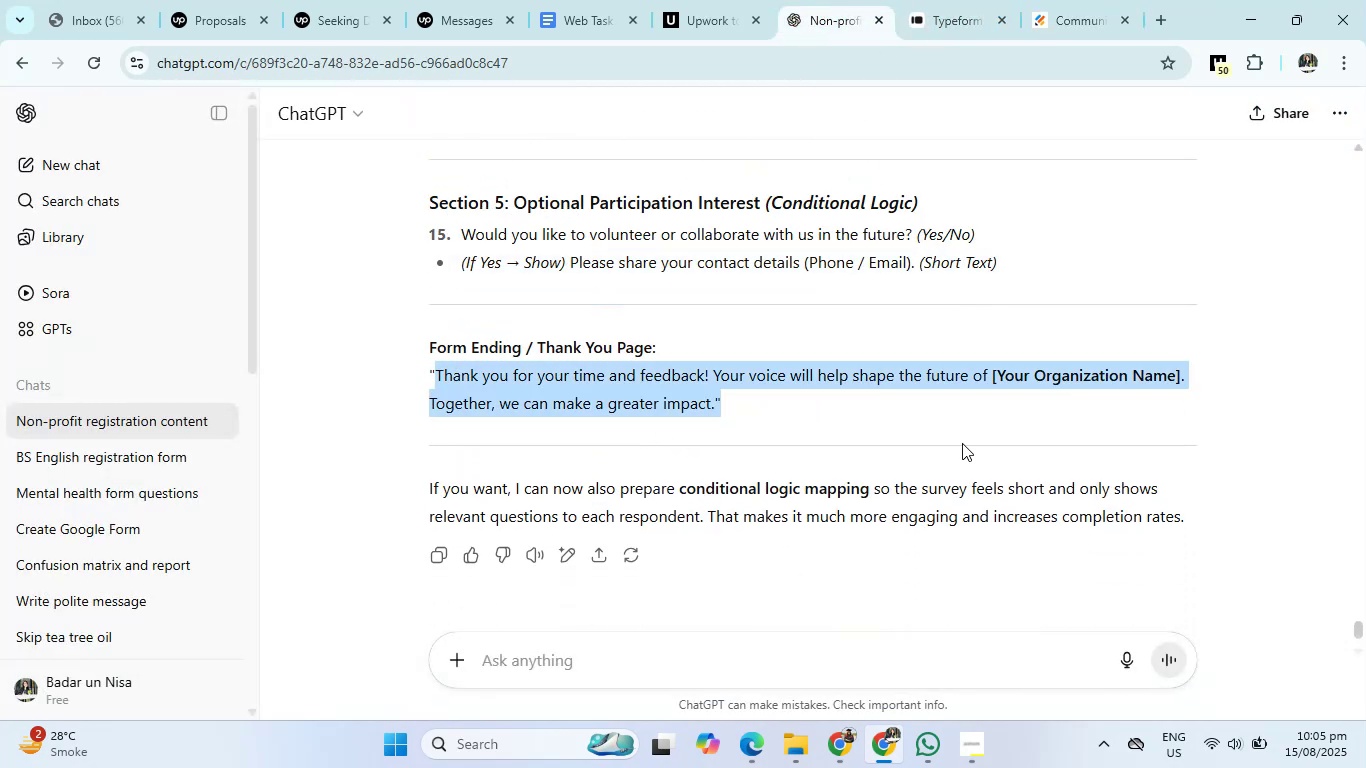 
key(Control+C)
 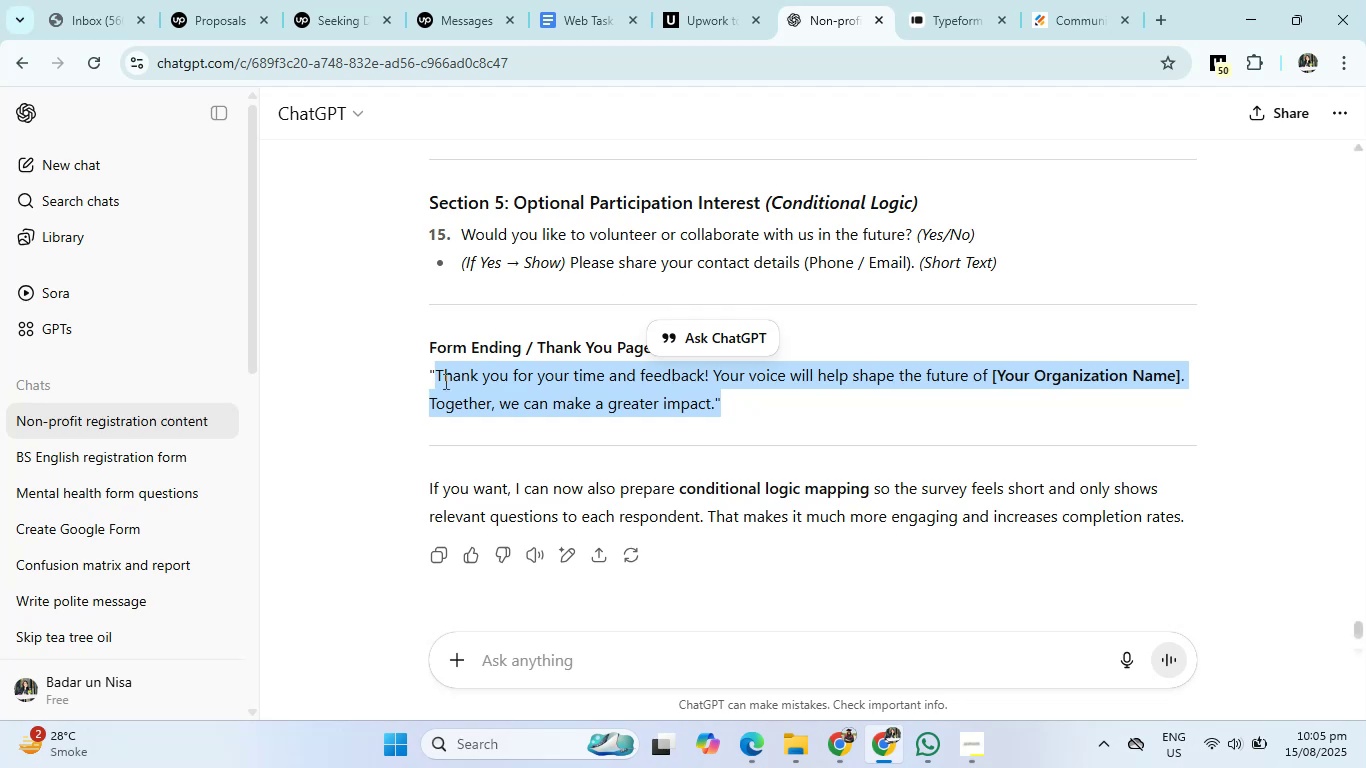 
left_click([425, 393])
 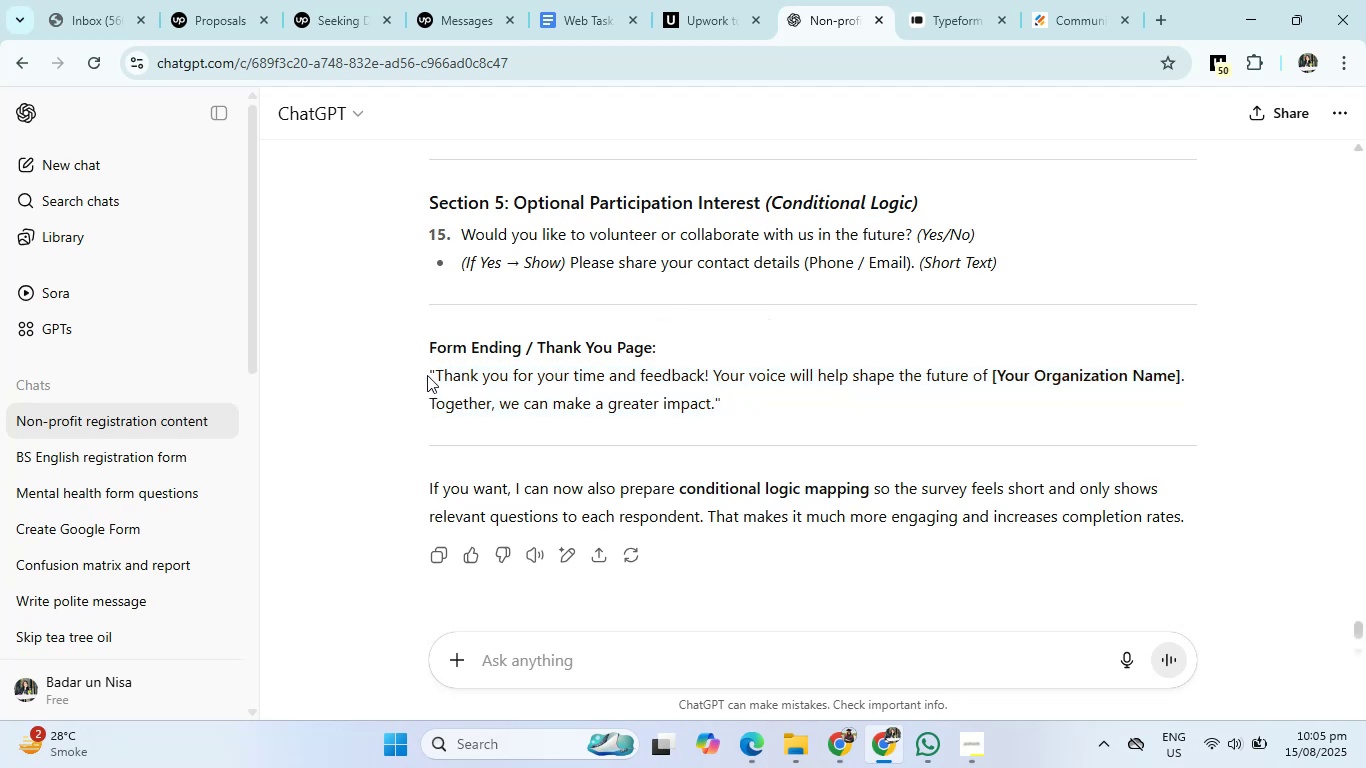 
left_click_drag(start_coordinate=[427, 373], to_coordinate=[813, 450])
 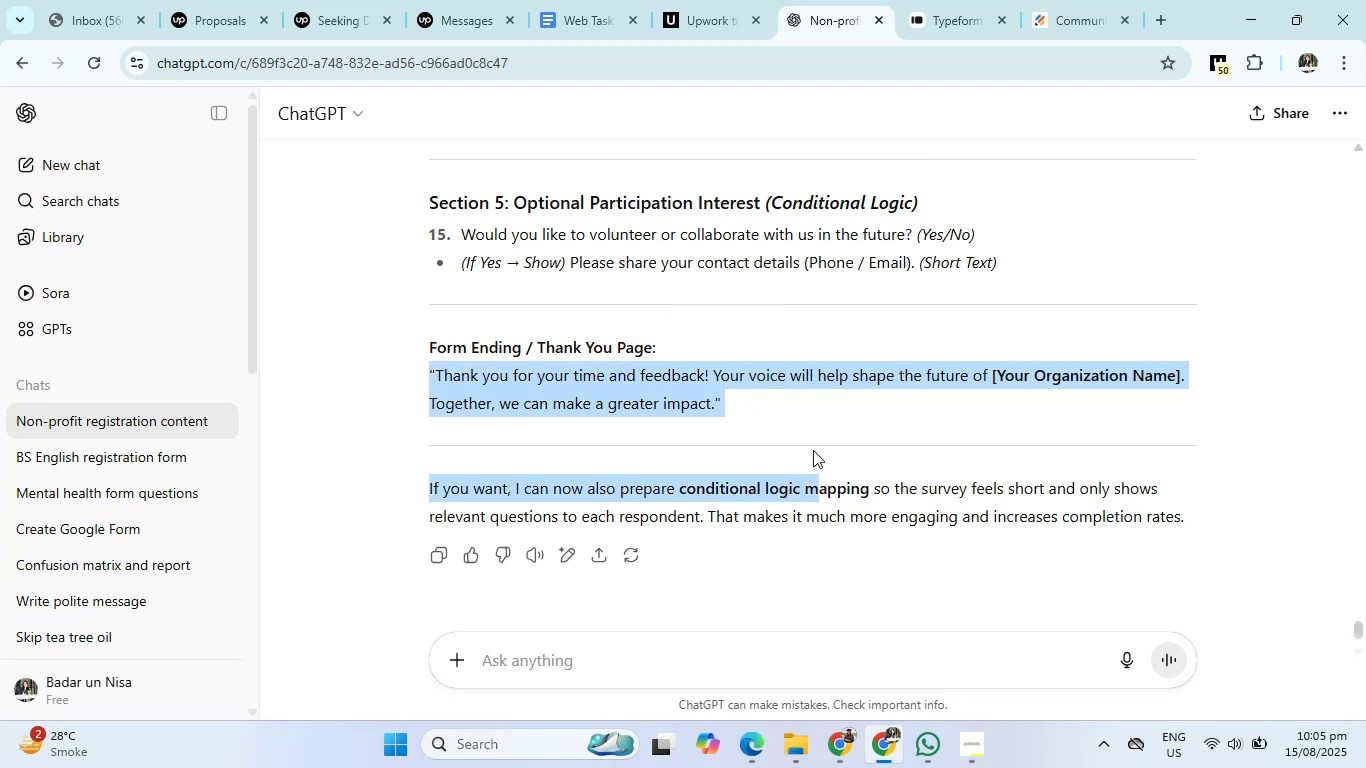 
key(Control+ControlLeft)
 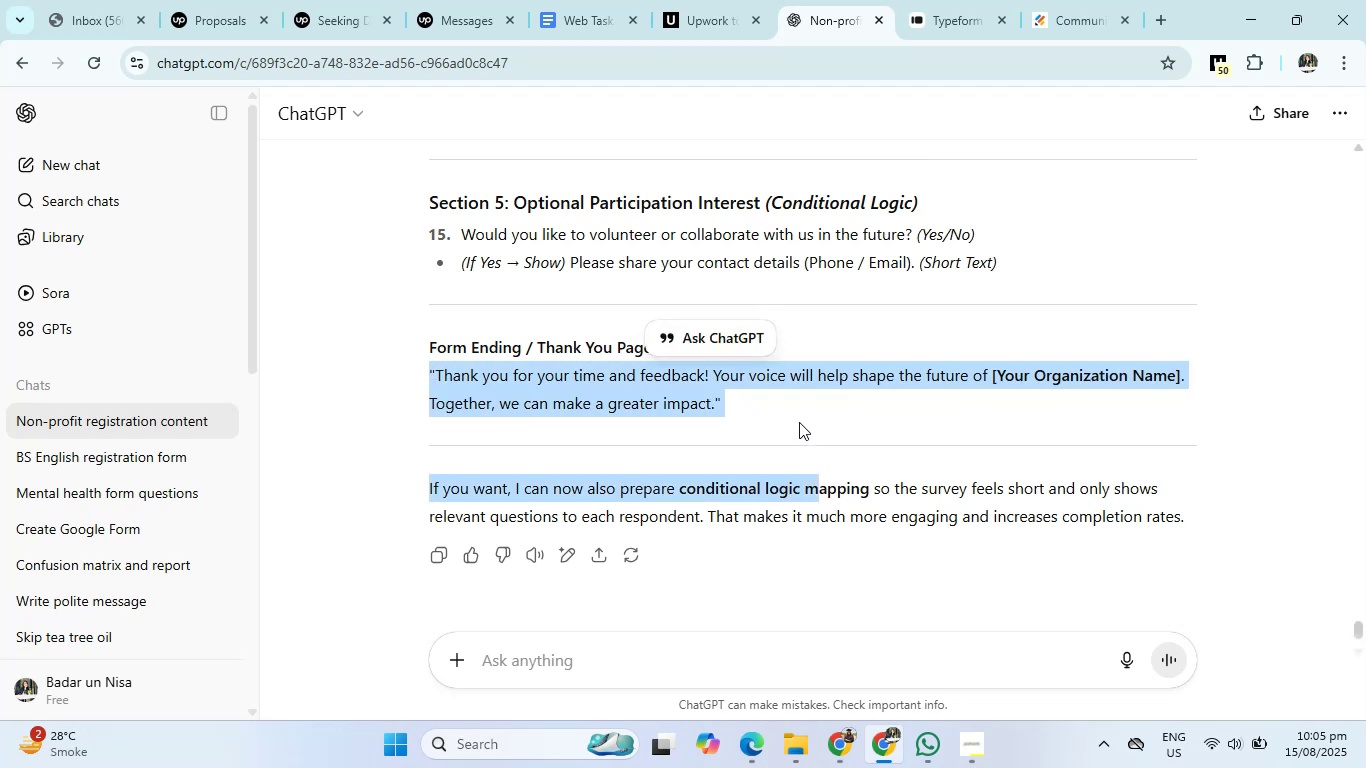 
left_click([789, 409])
 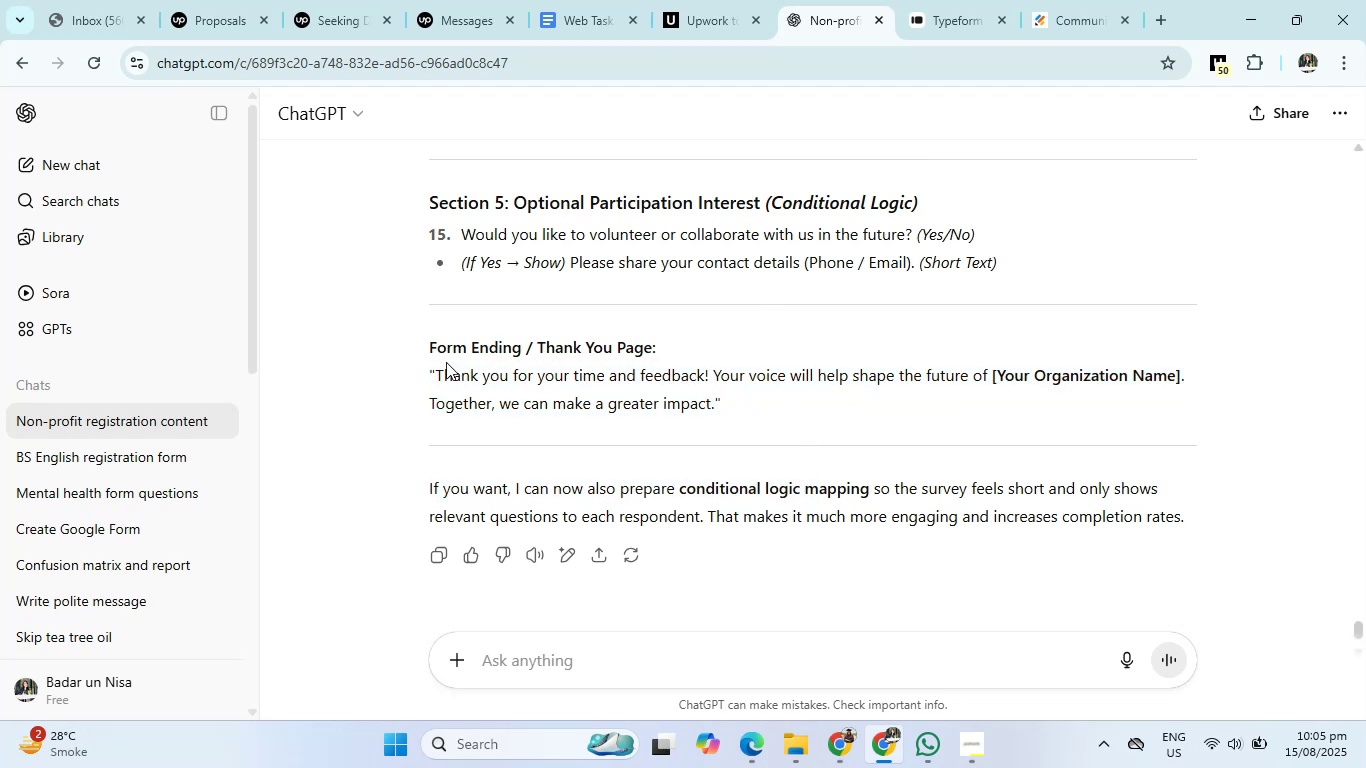 
left_click_drag(start_coordinate=[418, 362], to_coordinate=[770, 417])
 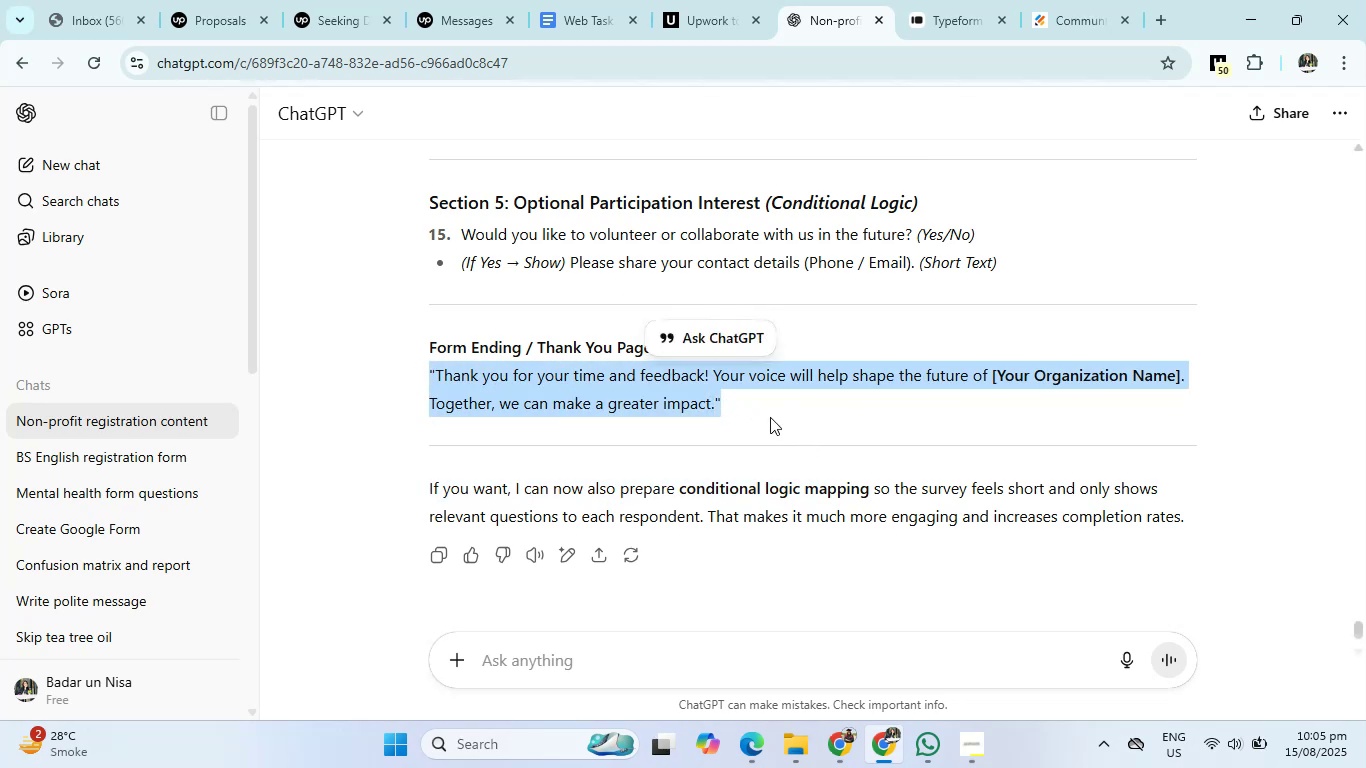 
key(Control+C)
 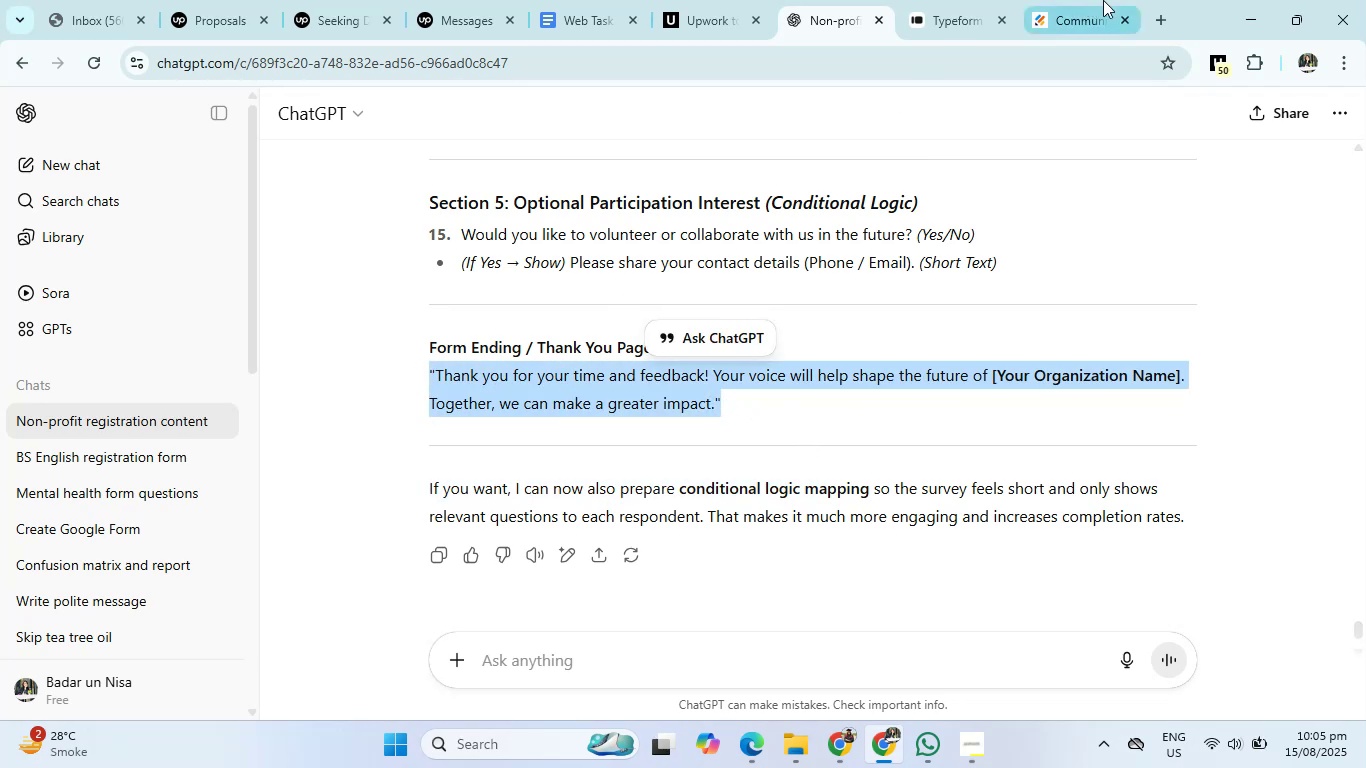 
left_click([1104, 0])
 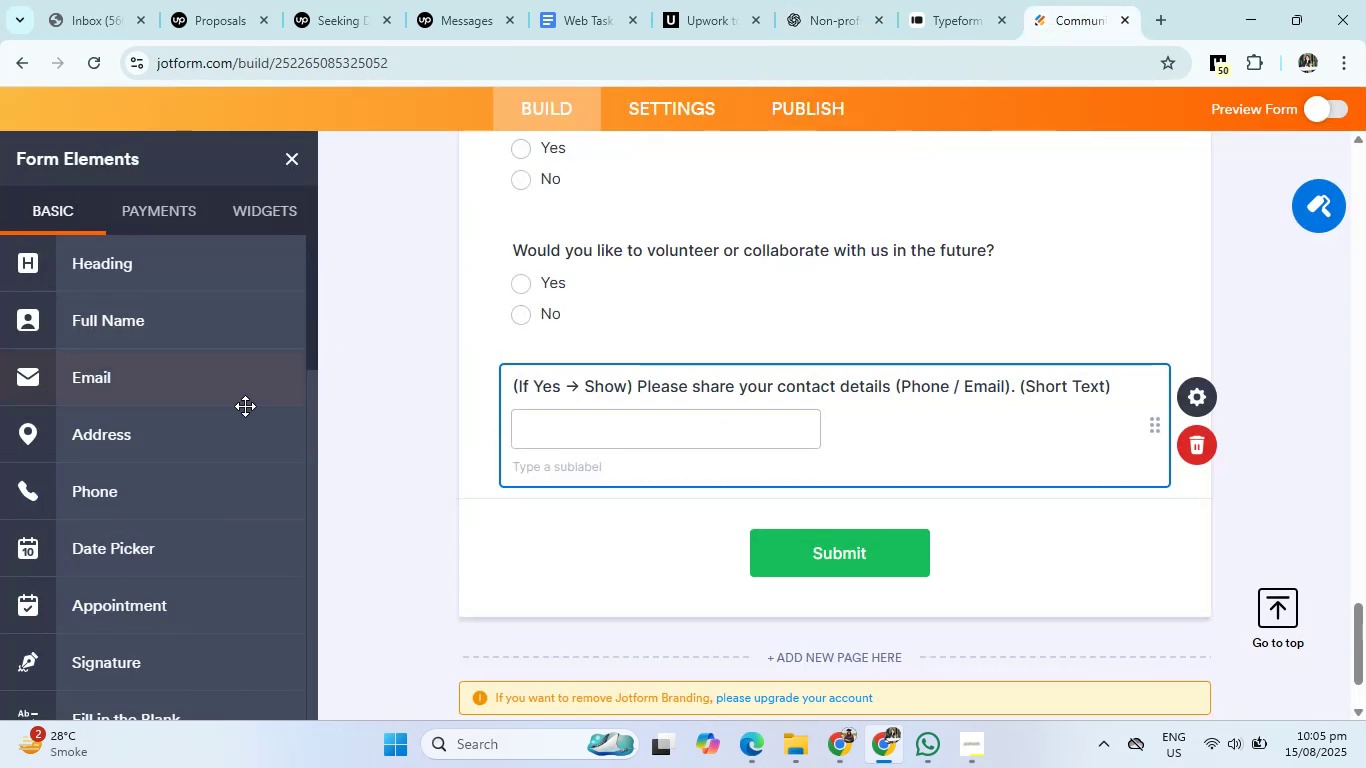 
scroll: coordinate [160, 445], scroll_direction: up, amount: 7.0
 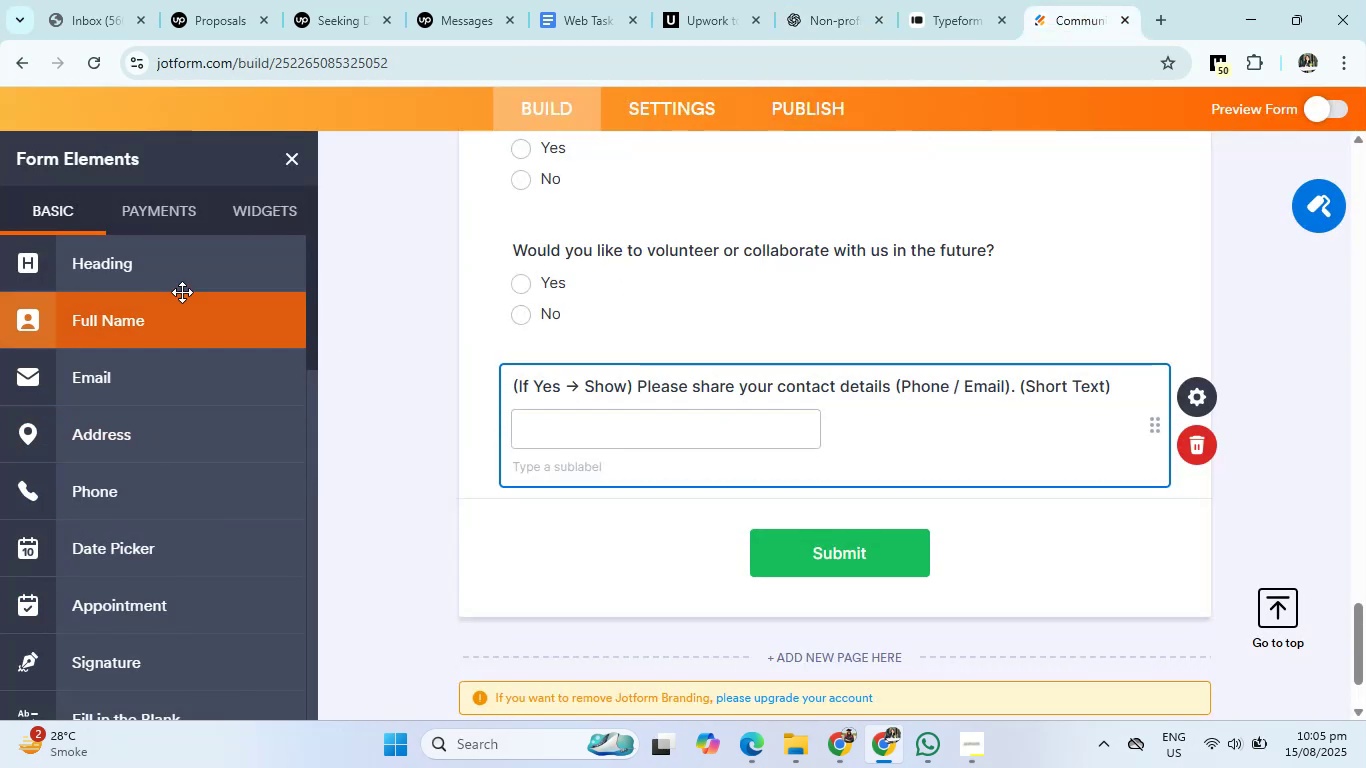 
left_click([189, 260])
 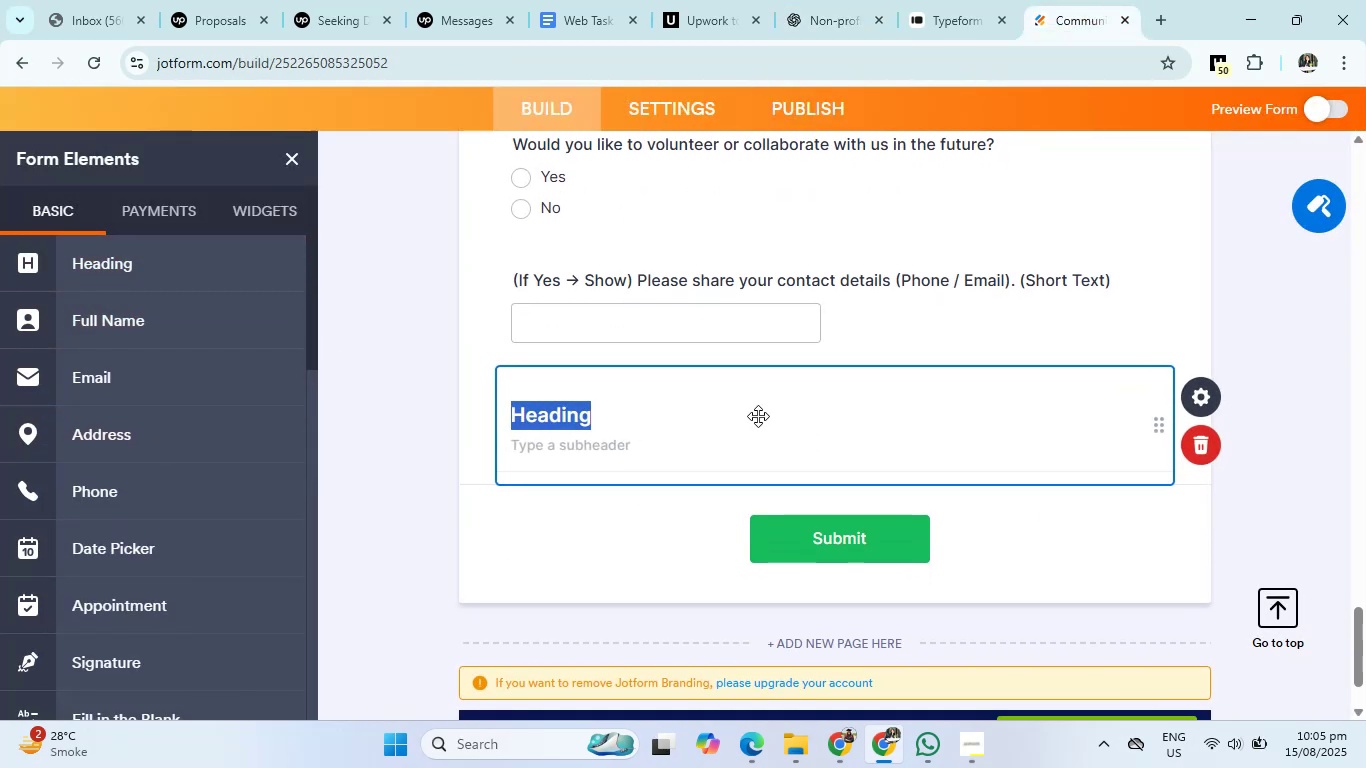 
key(Backspace)
 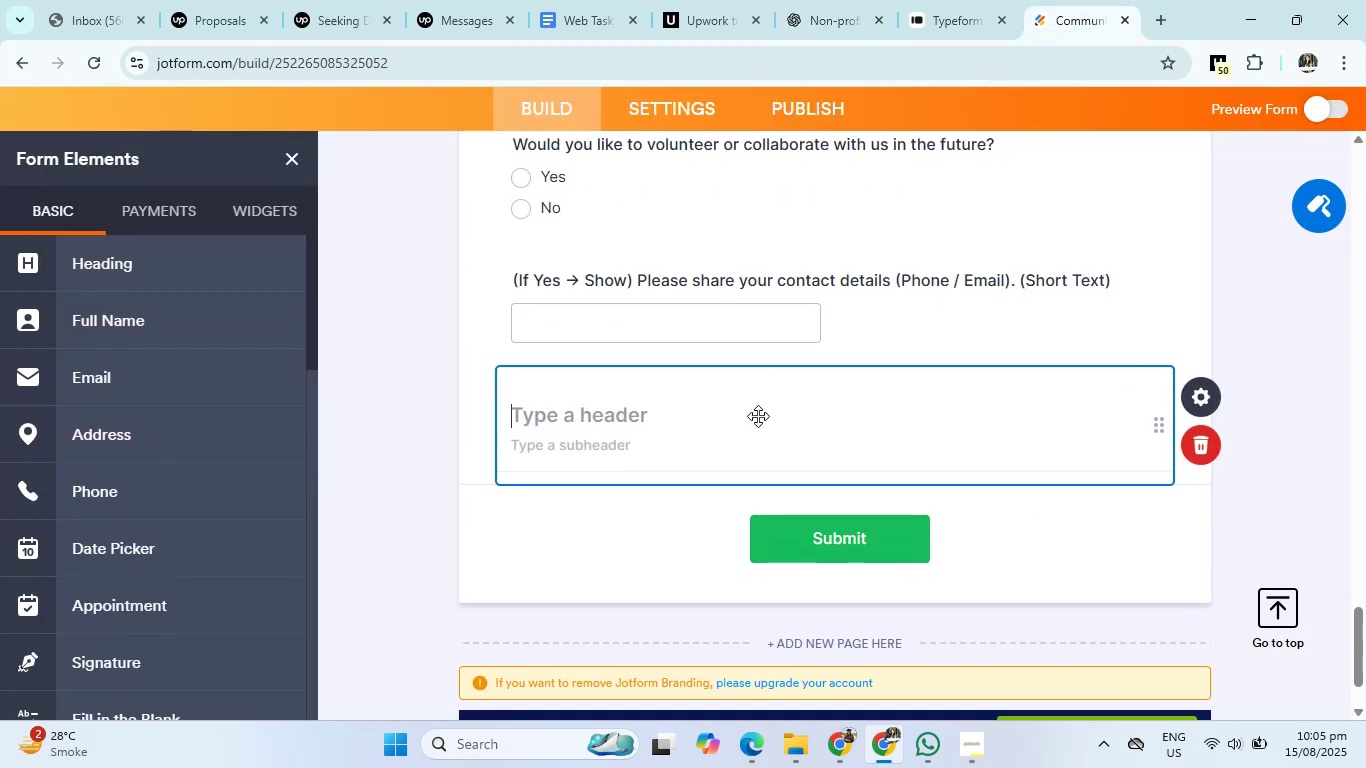 
key(Control+ControlLeft)
 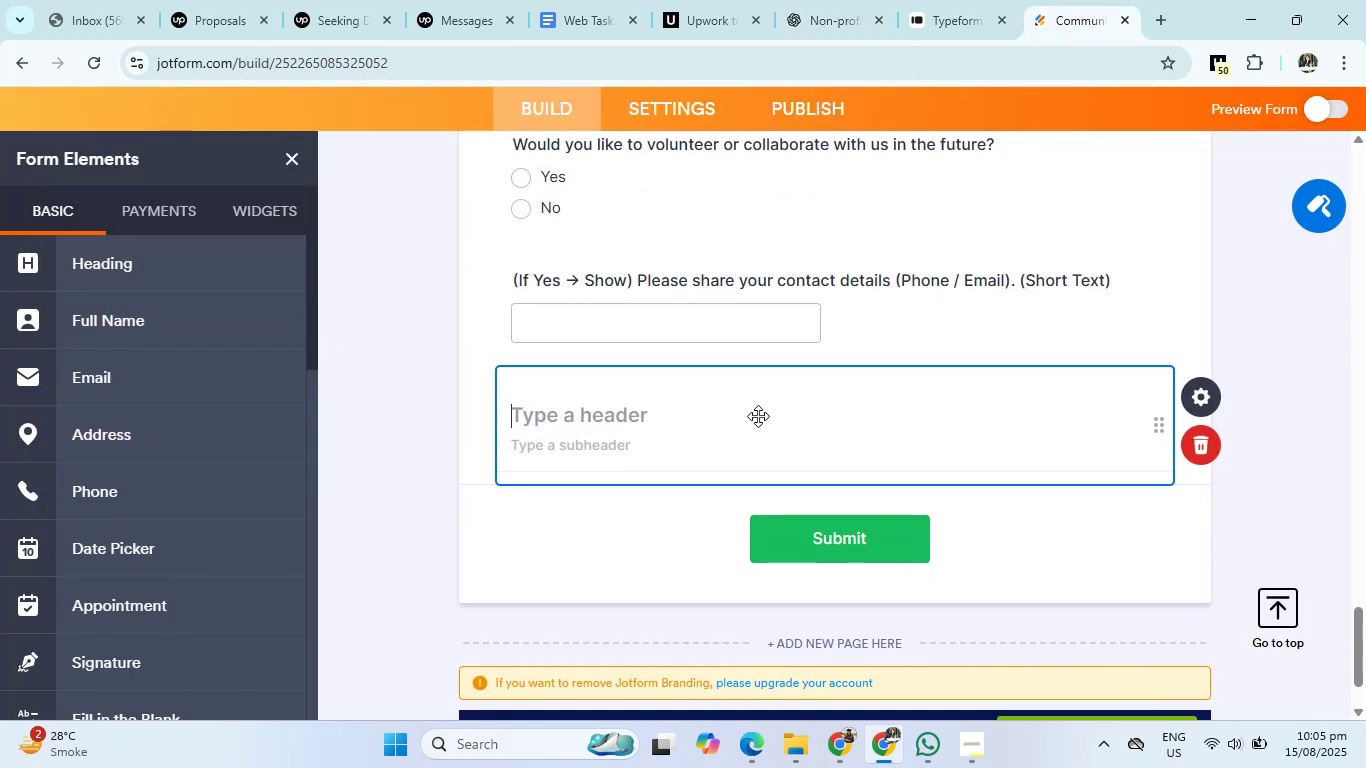 
key(Control+V)
 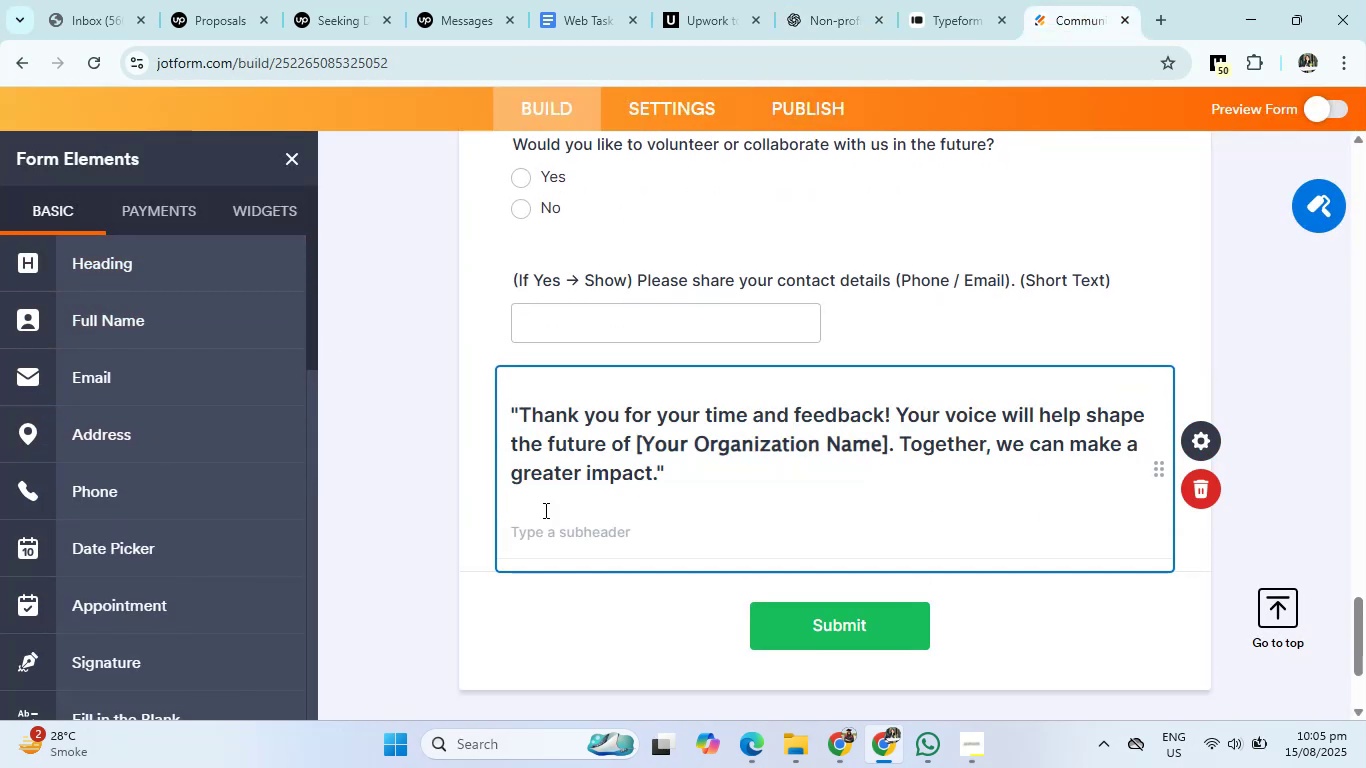 
left_click([446, 534])
 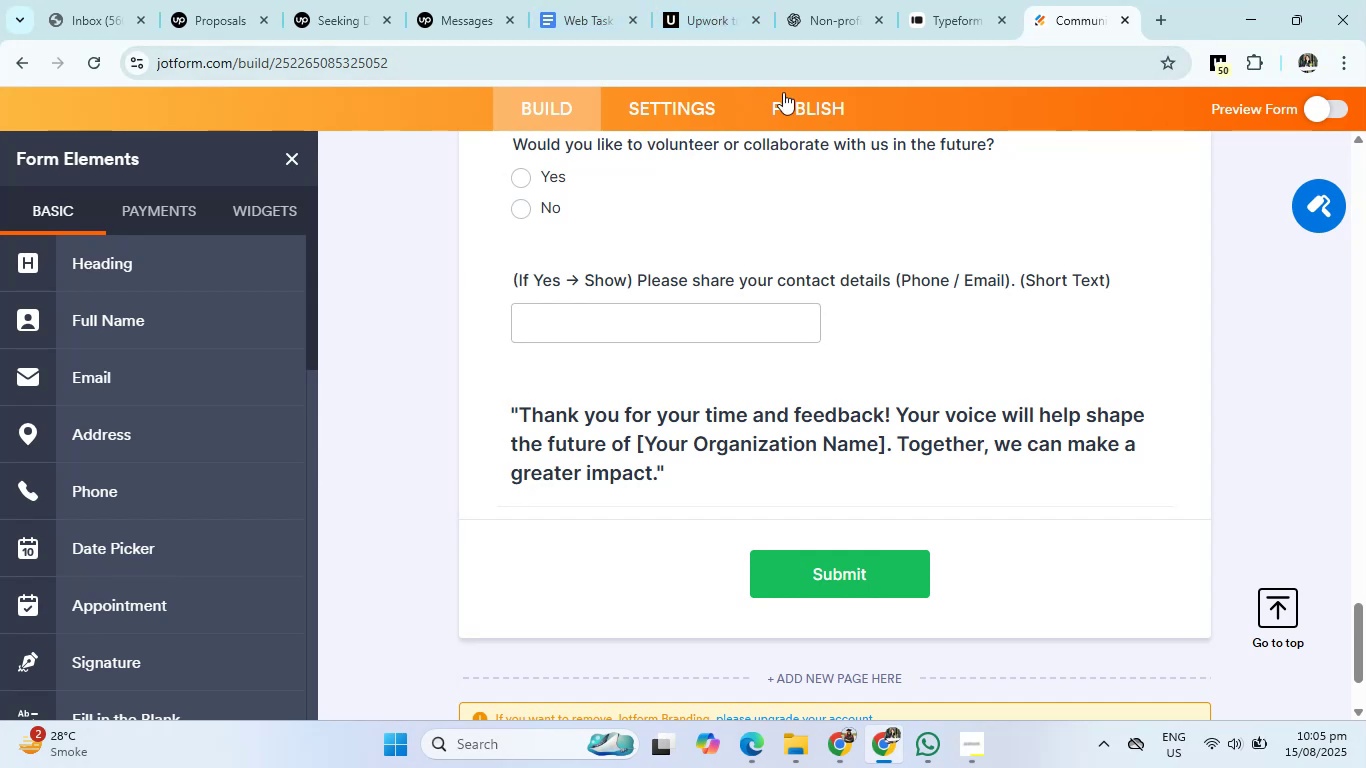 
left_click([792, 103])
 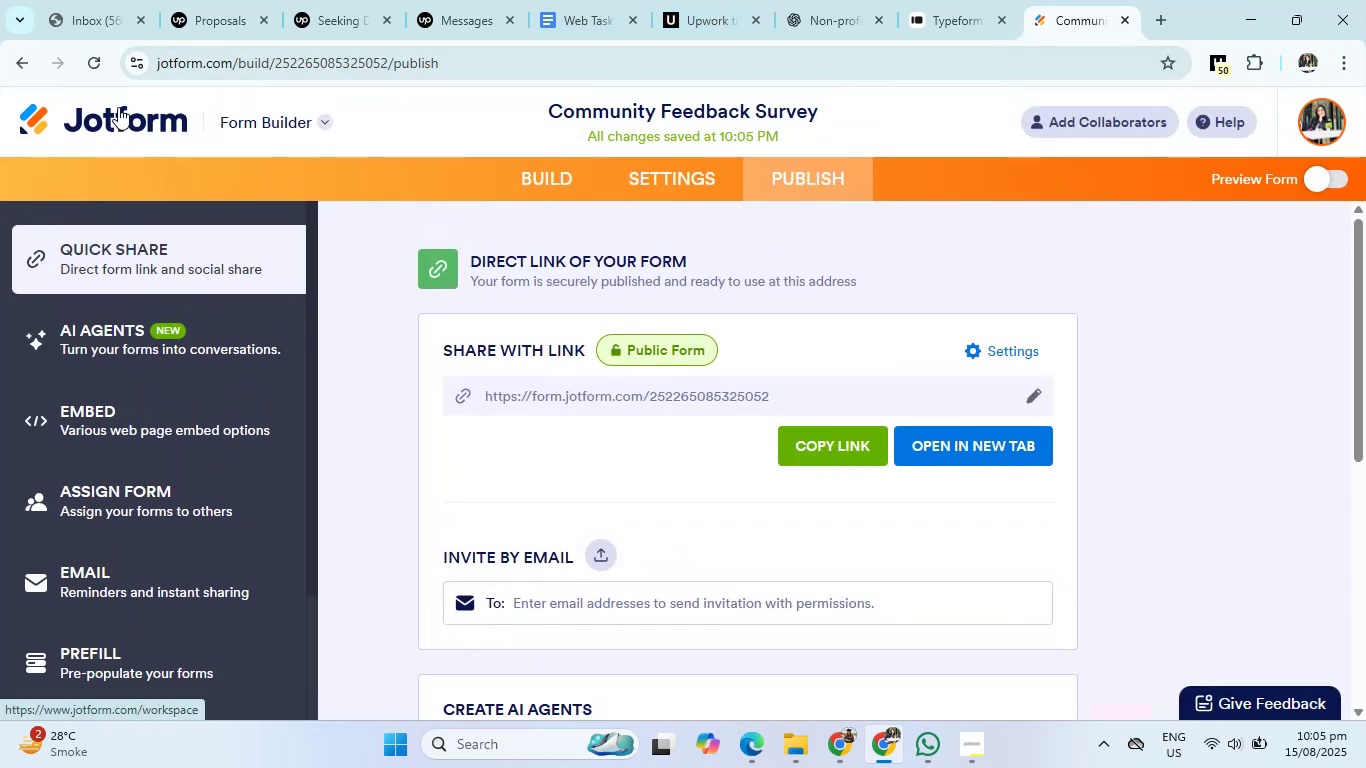 
left_click([871, 450])
 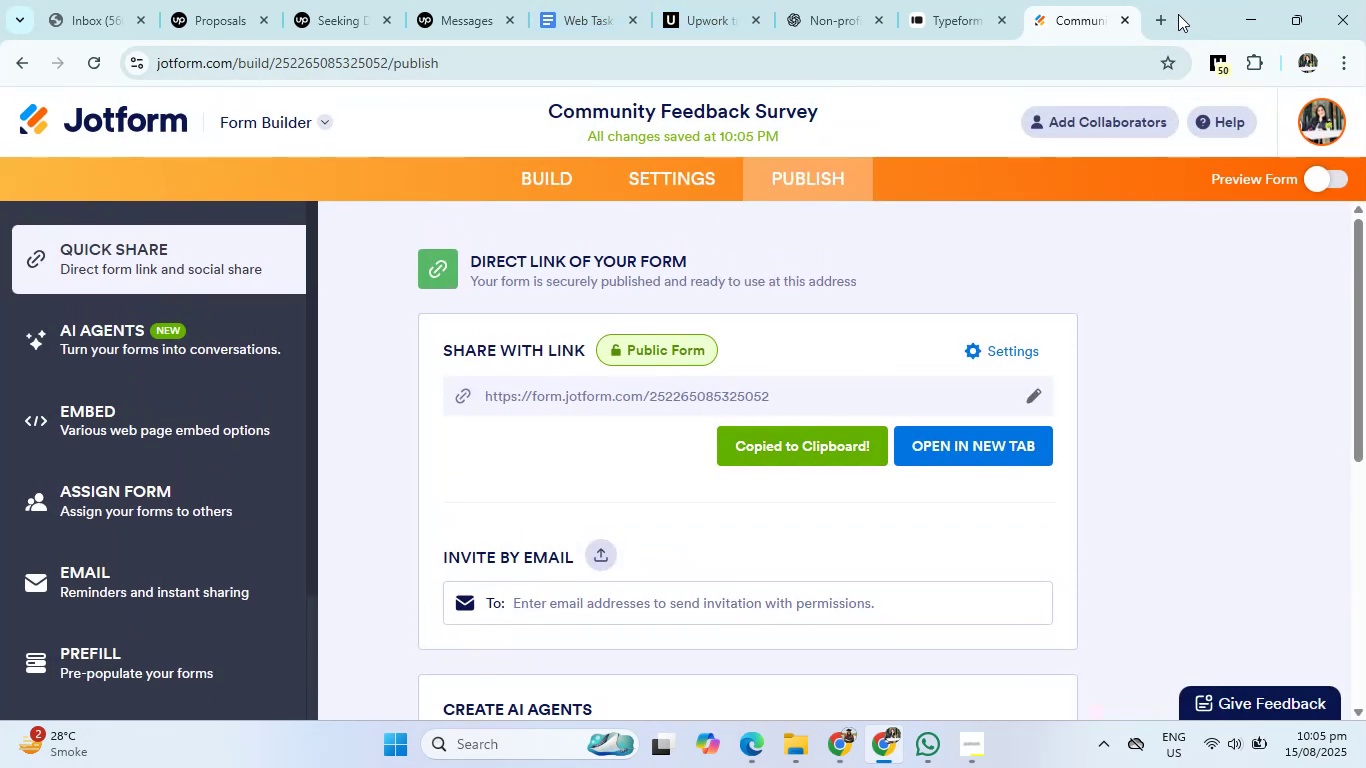 
left_click([1159, 19])
 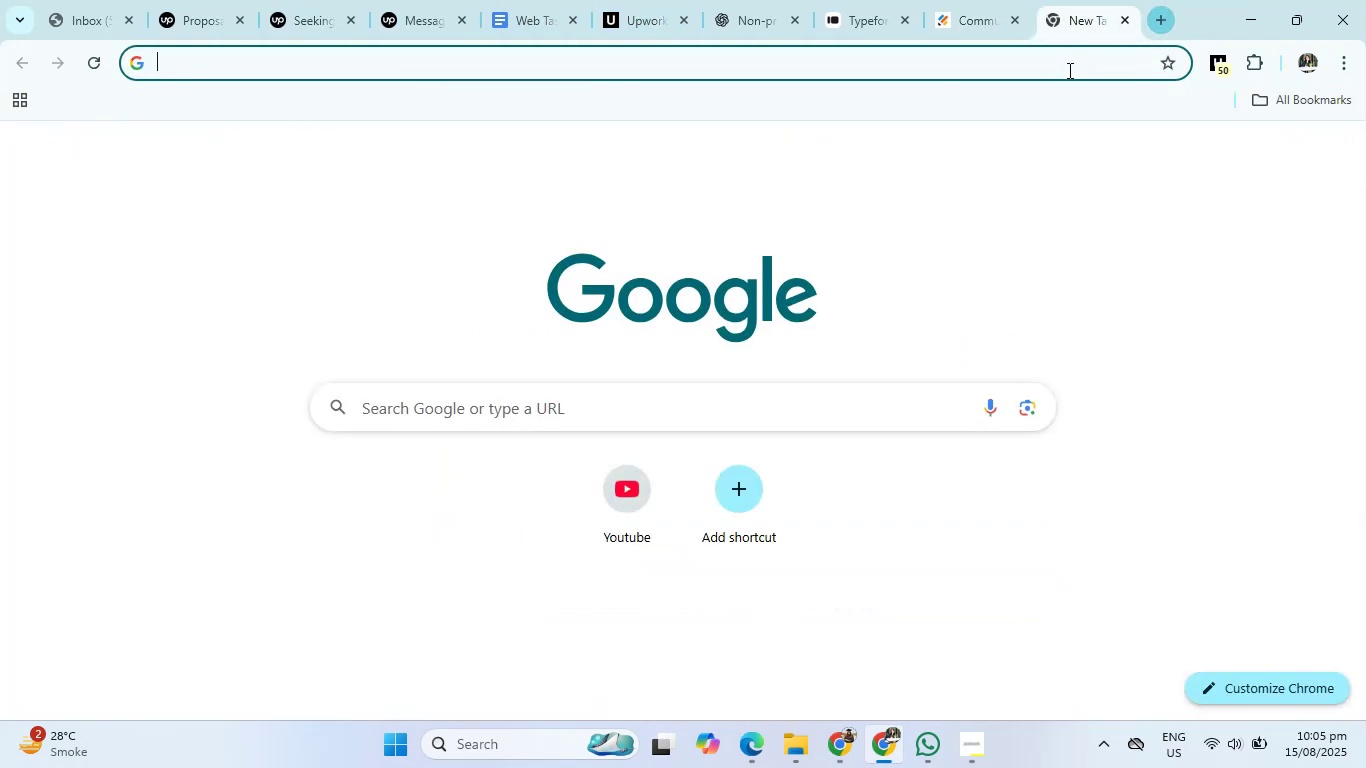 
left_click([1068, 54])
 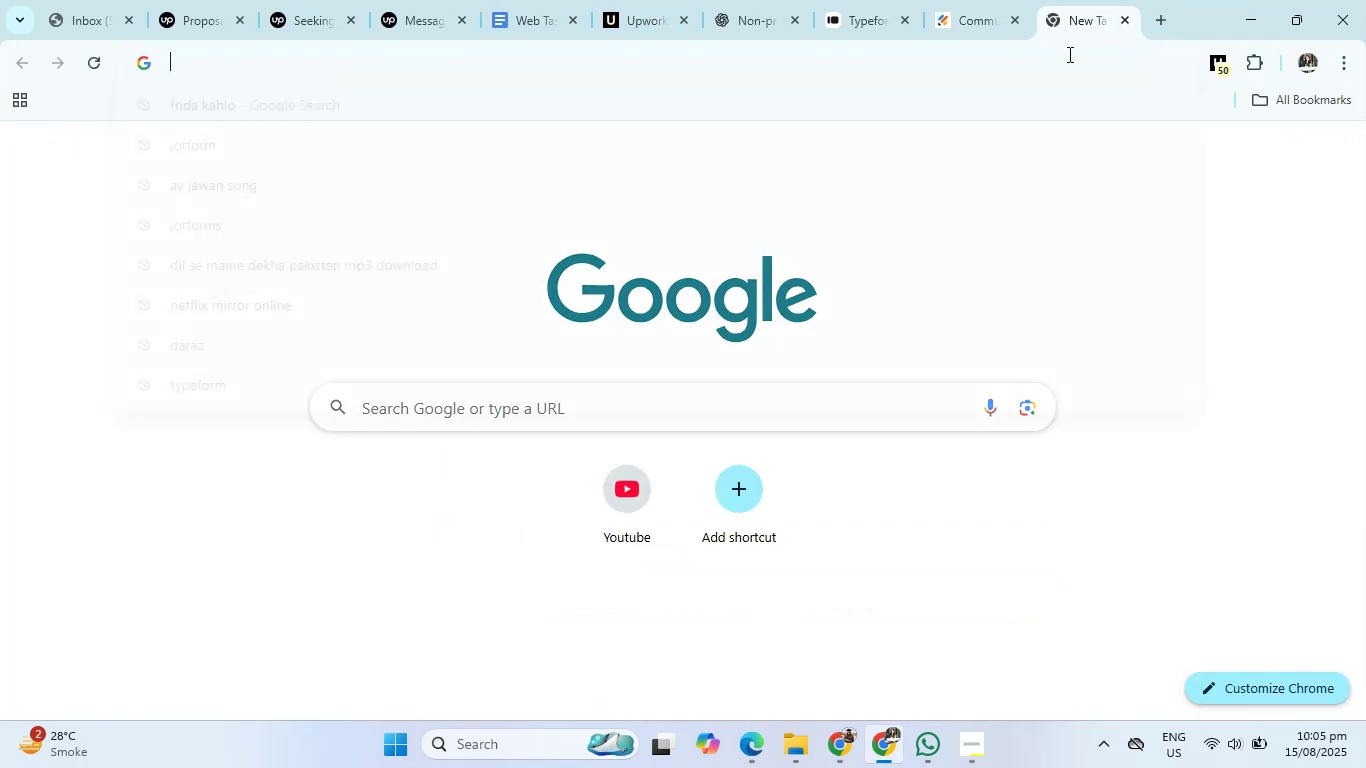 
key(Control+V)
 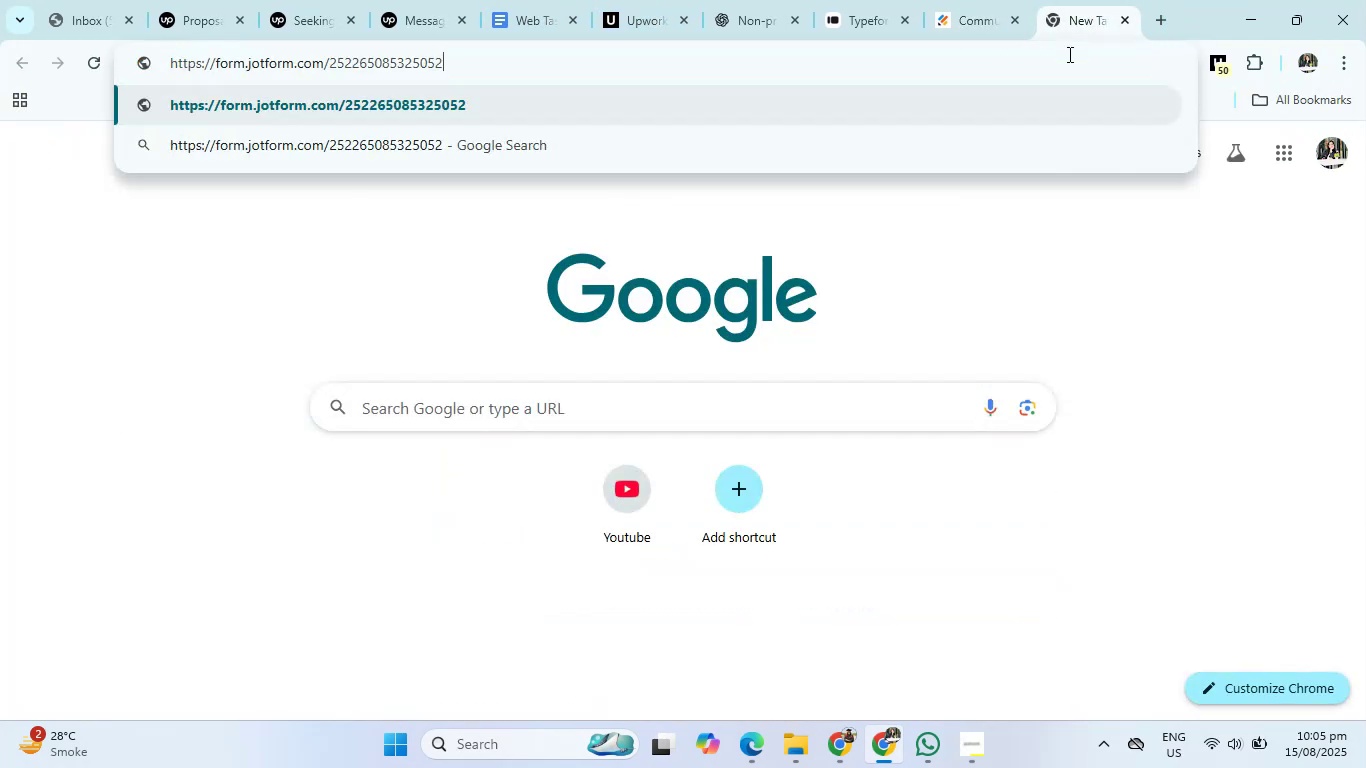 
key(Enter)
 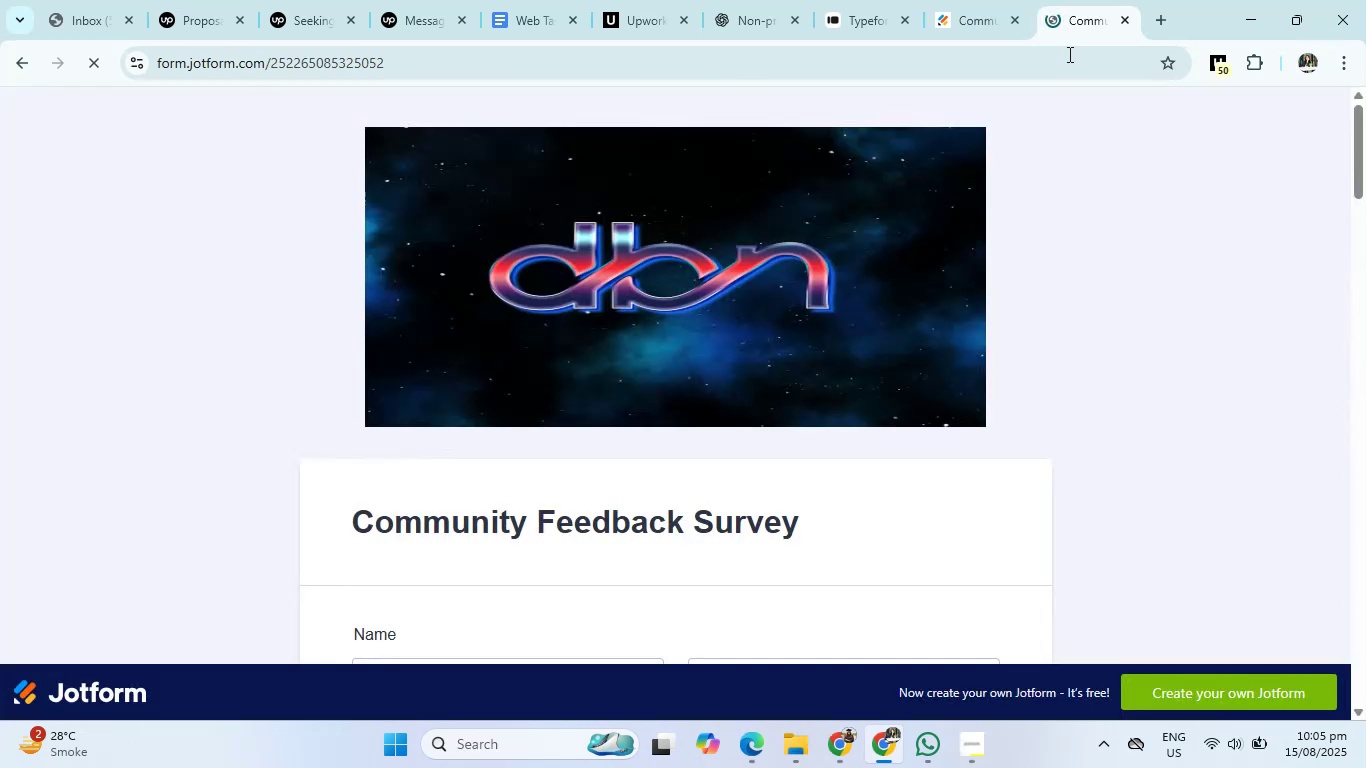 
scroll: coordinate [1027, 254], scroll_direction: down, amount: 10.0
 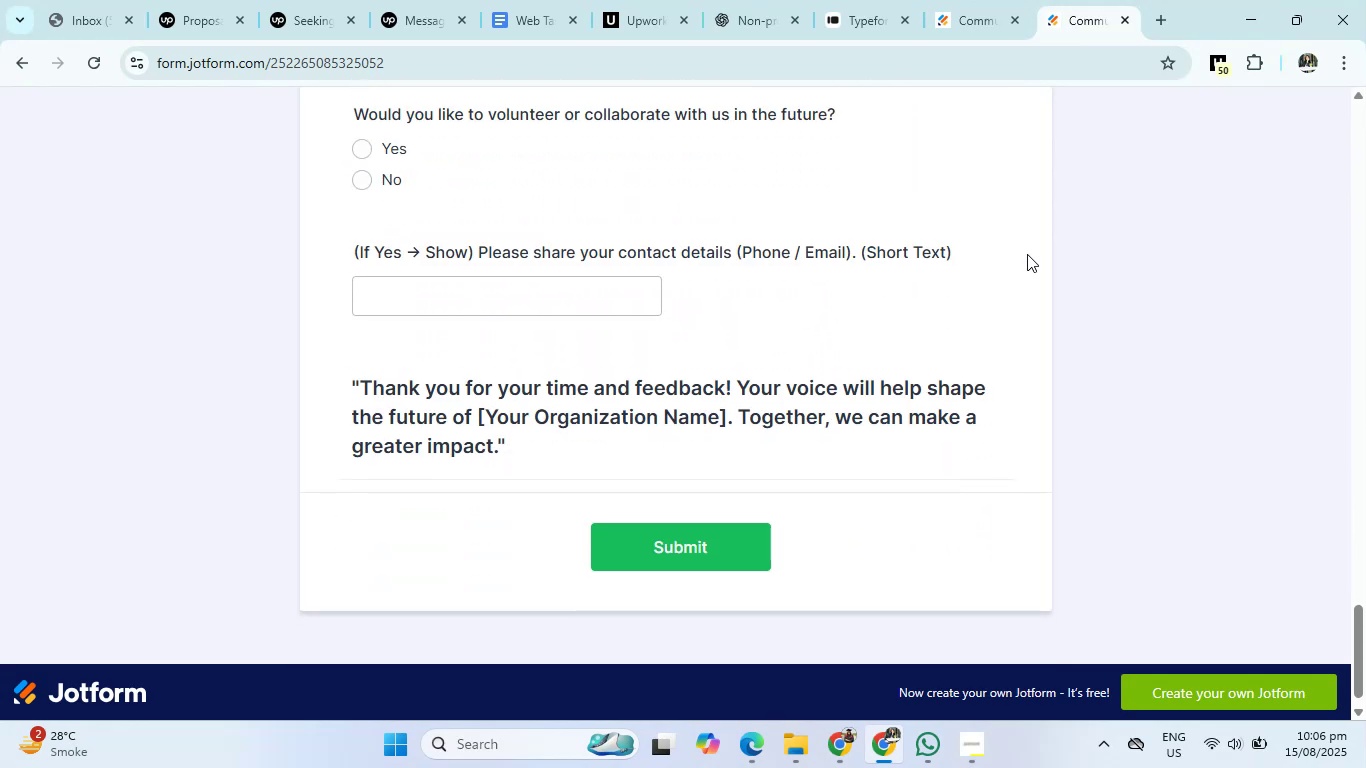 
scroll: coordinate [1027, 254], scroll_direction: up, amount: 10.0
 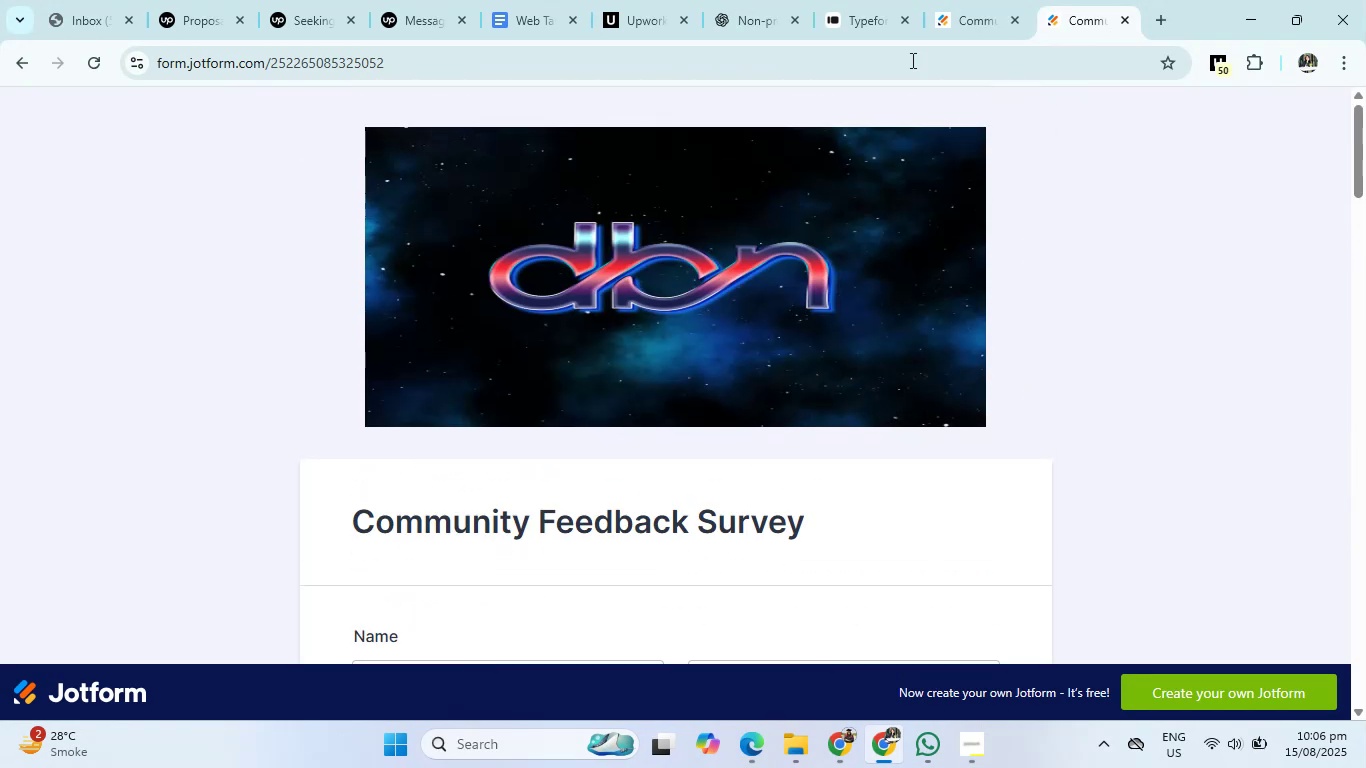 
left_click([861, 0])
 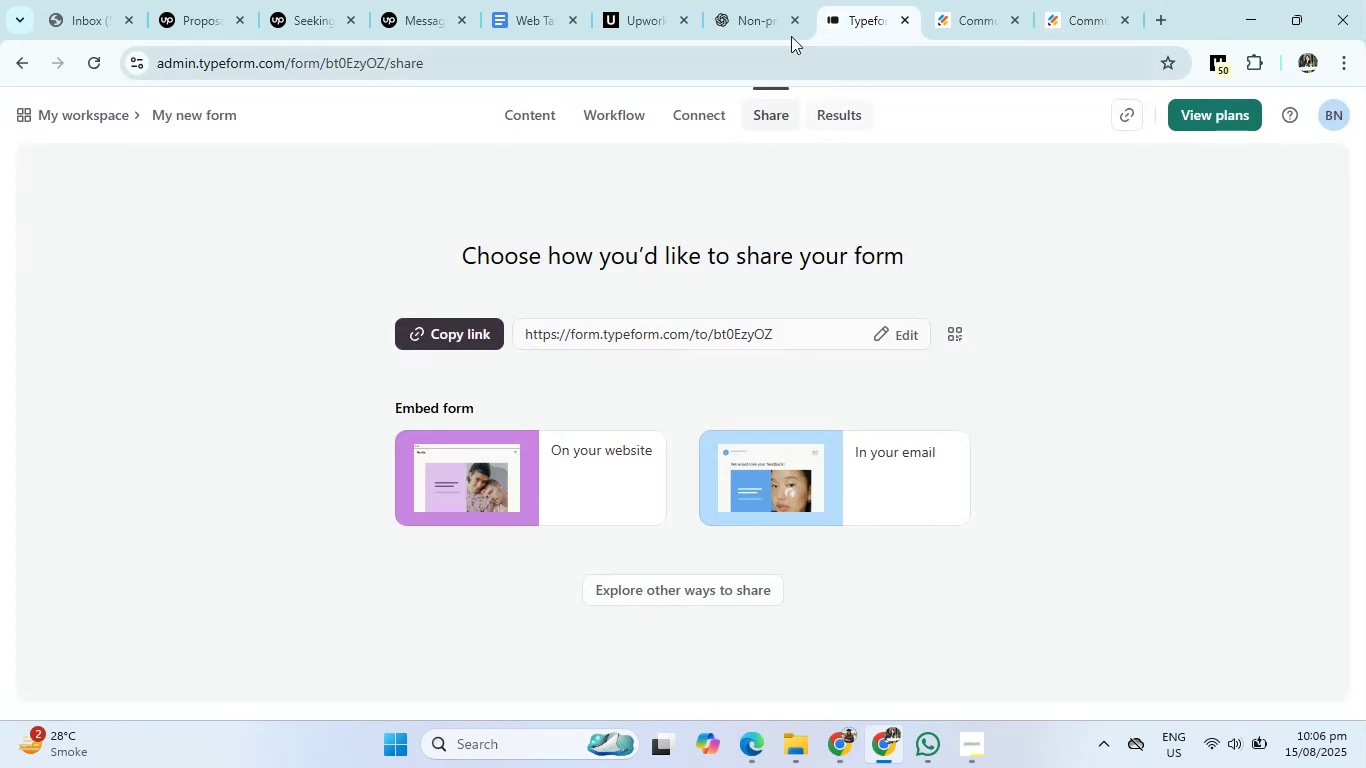 
left_click([763, 0])
 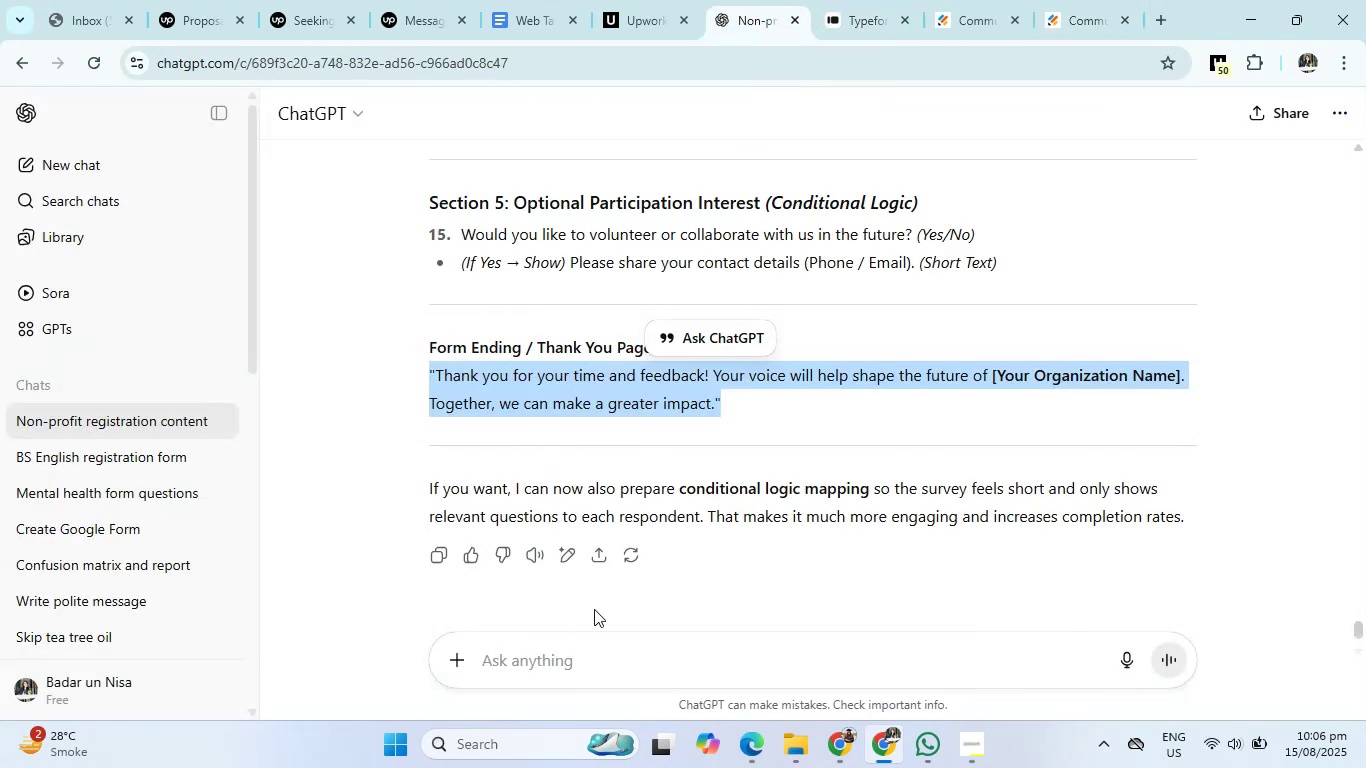 
left_click([577, 663])
 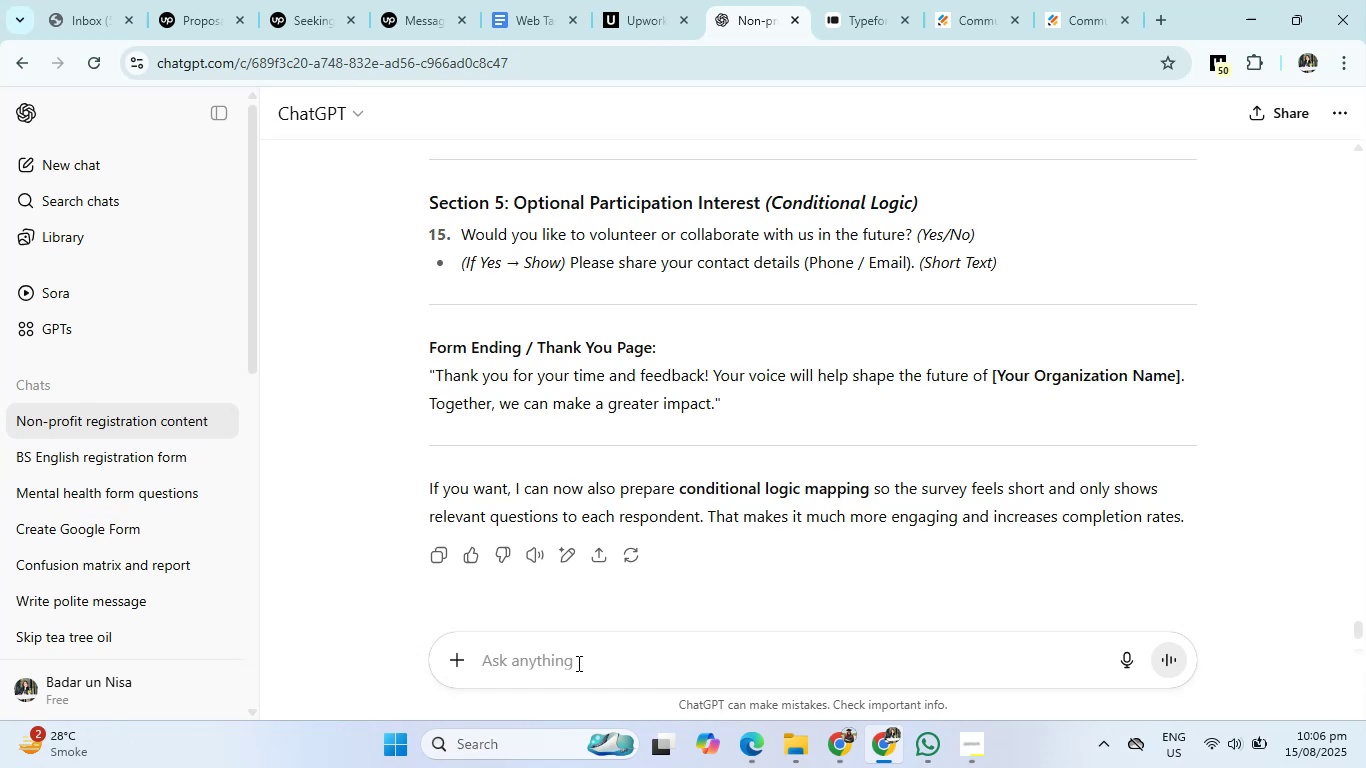 
wait(7.96)
 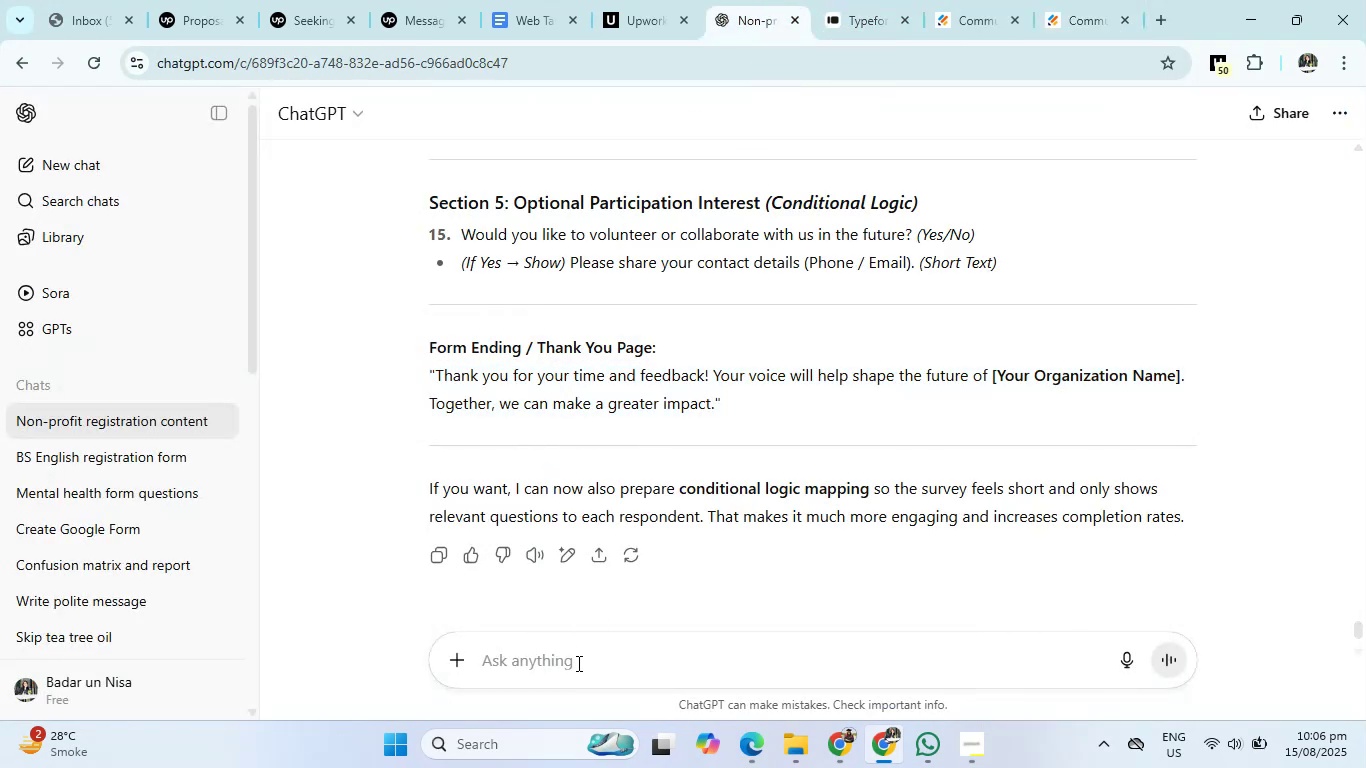 
type(docotr's appoinmn)
key(Backspace)
type(ent online form contet)
key(Backspace)
type(nt)
 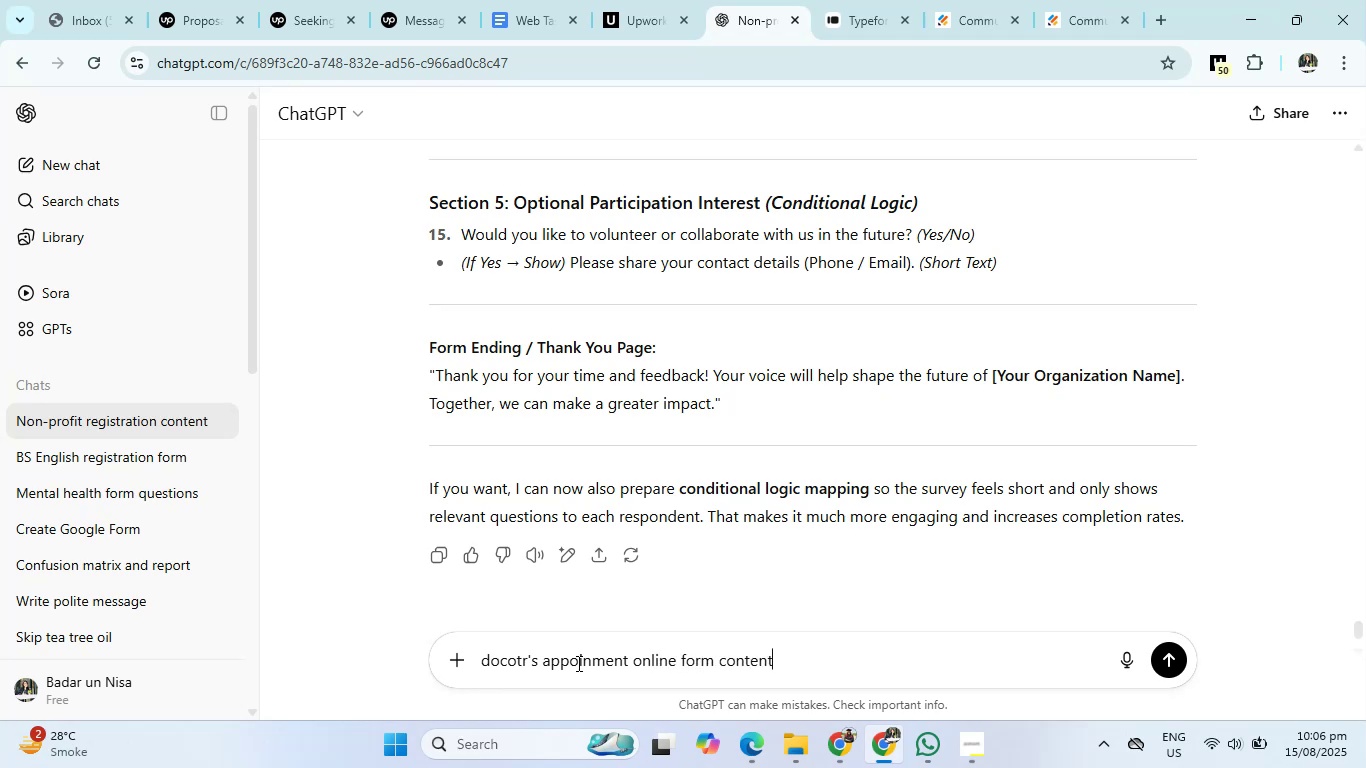 
key(Enter)
 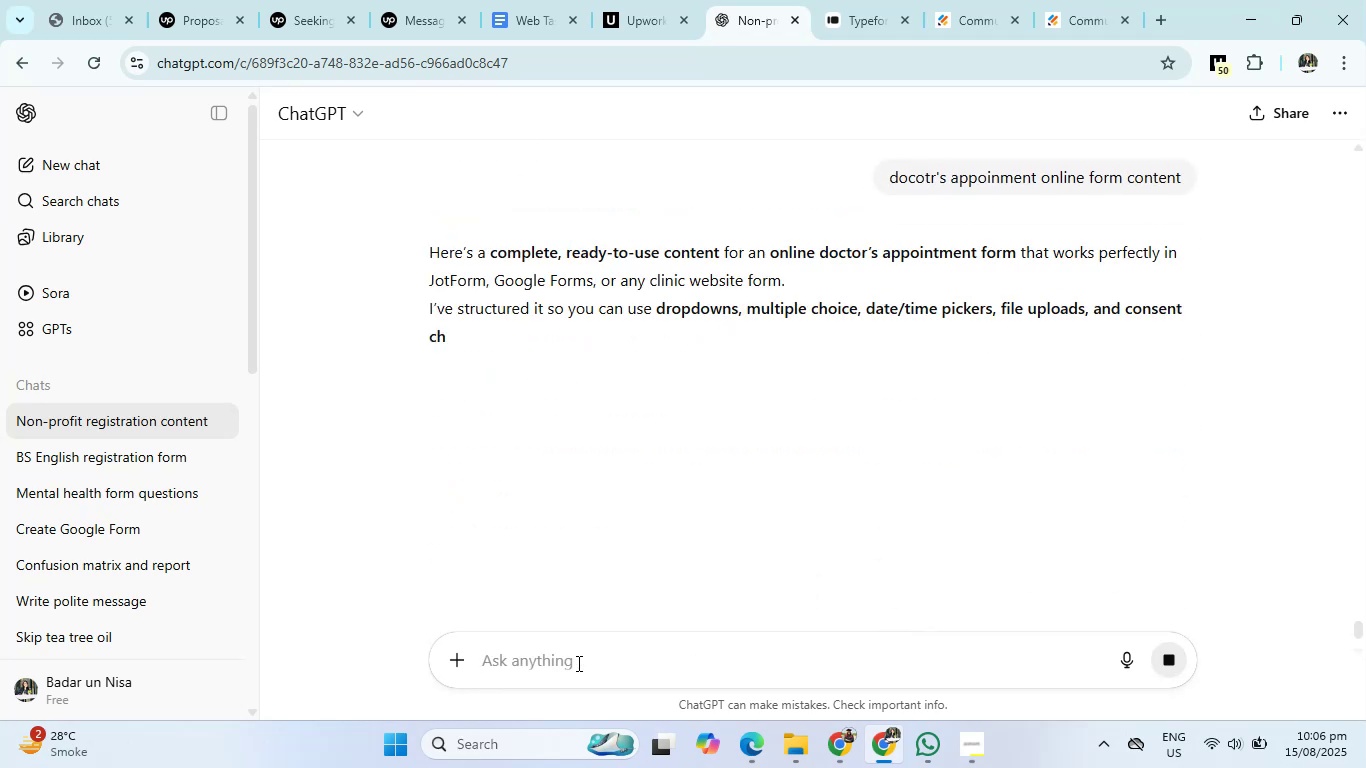 
wait(9.07)
 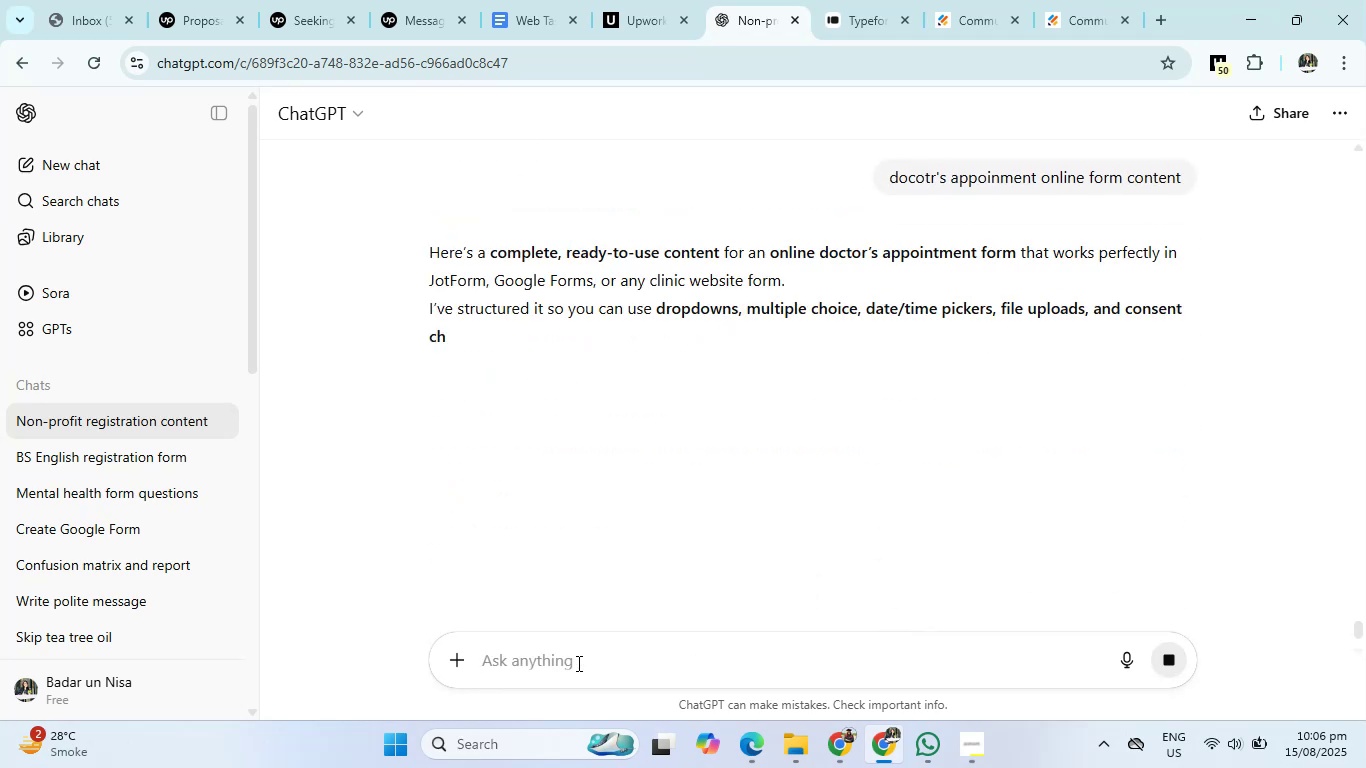 
scroll: coordinate [748, 518], scroll_direction: down, amount: 3.0
 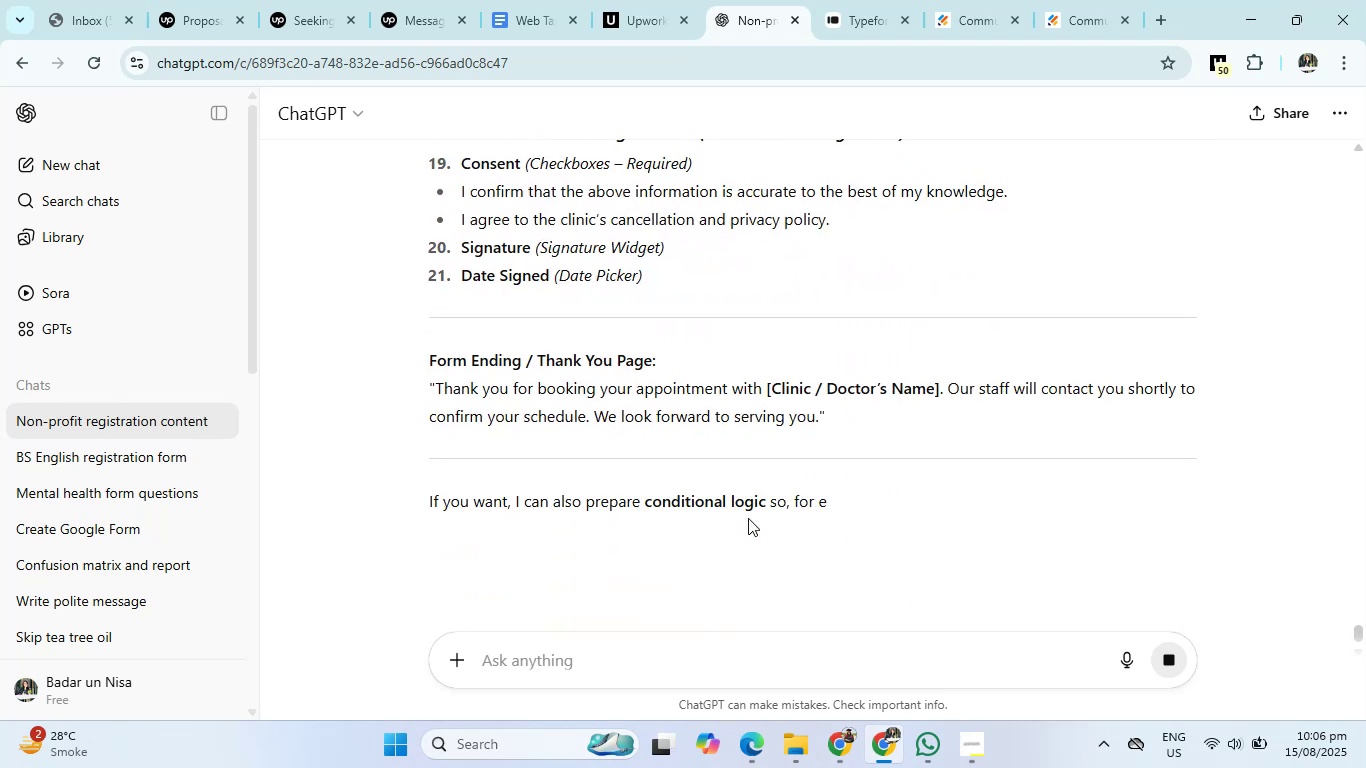 
scroll: coordinate [748, 518], scroll_direction: up, amount: 14.0
 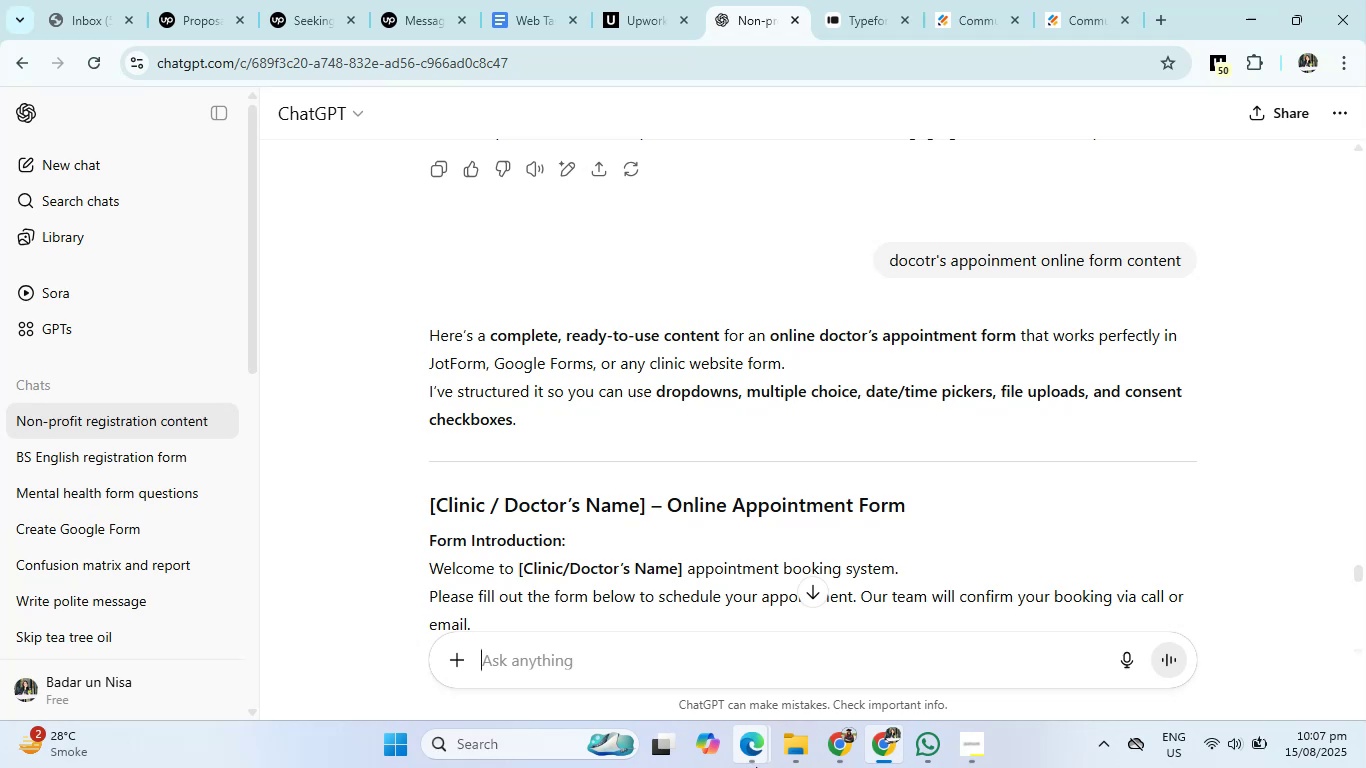 
double_click([673, 670])
 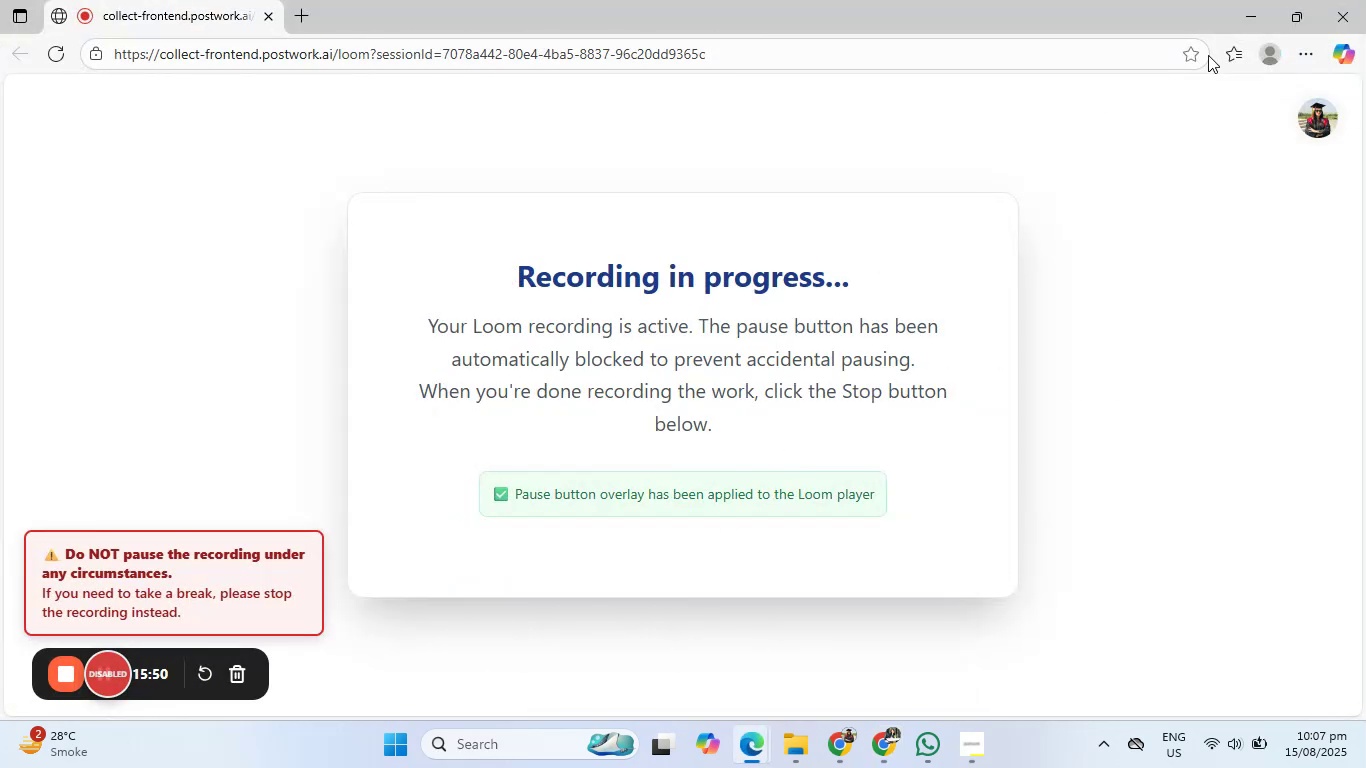 
left_click([1257, 15])
 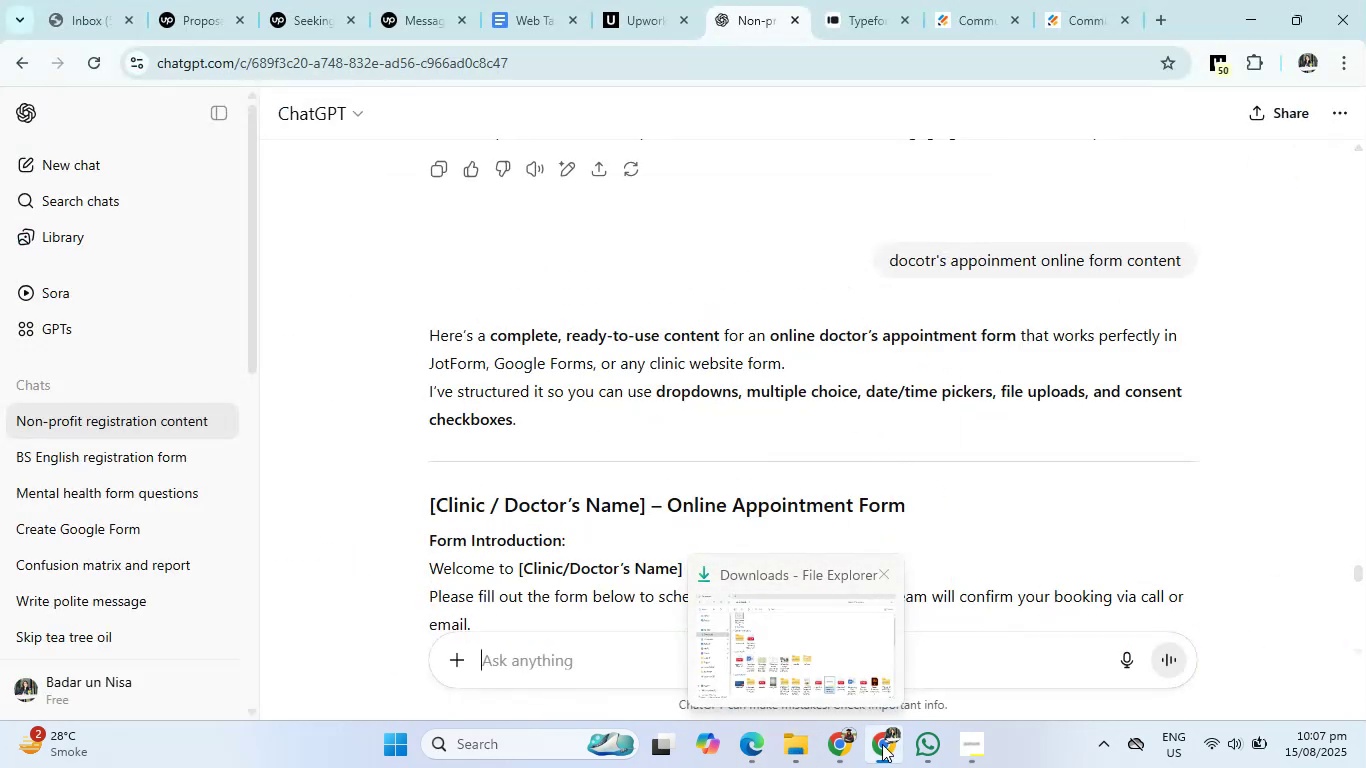 
left_click([988, 499])
 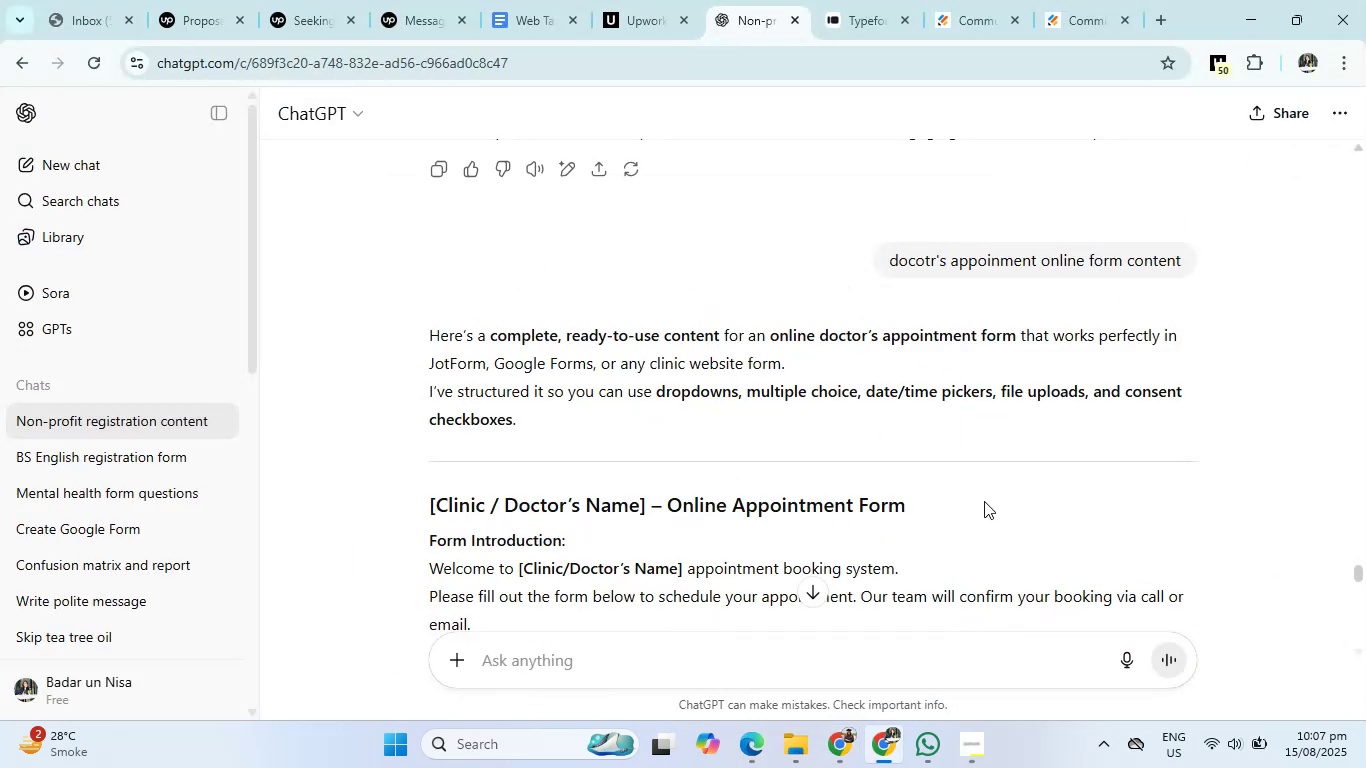 
left_click_drag(start_coordinate=[668, 510], to_coordinate=[976, 514])
 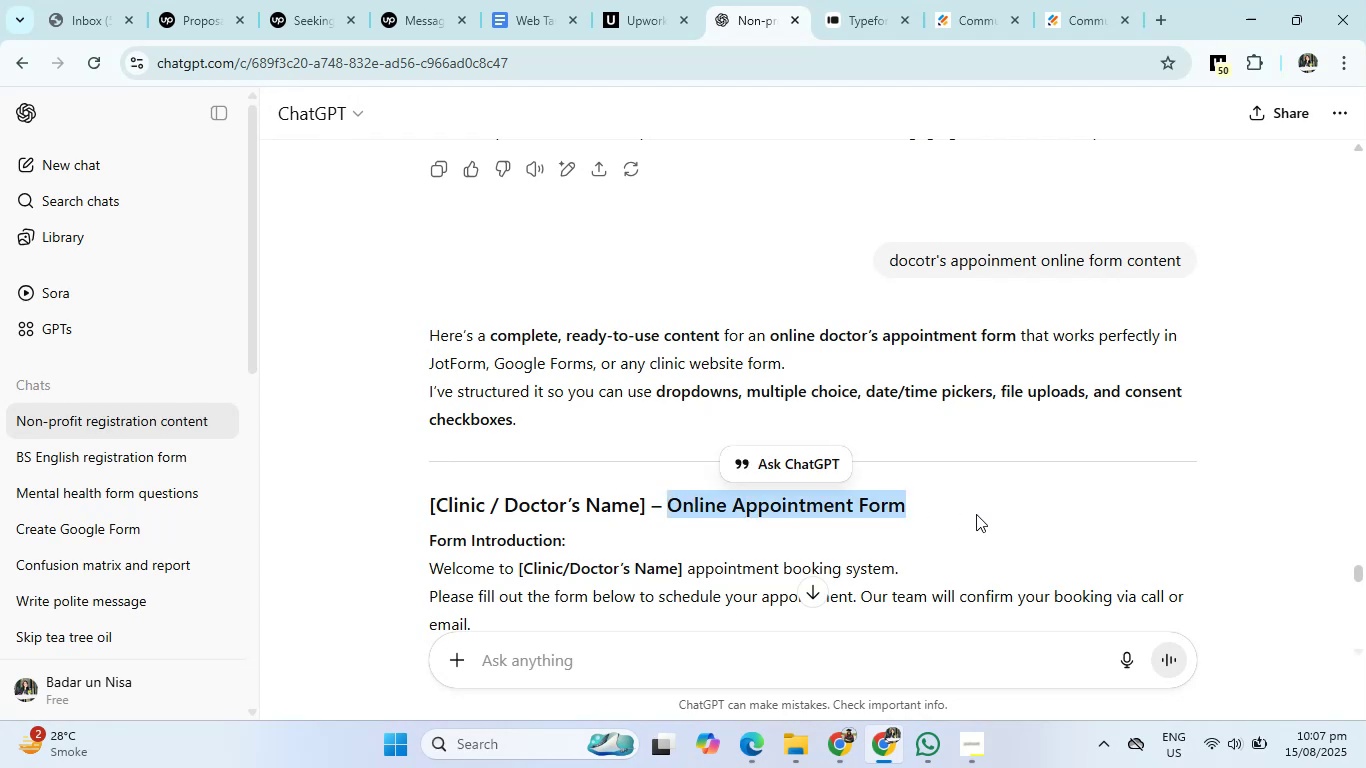 
key(Control+C)
 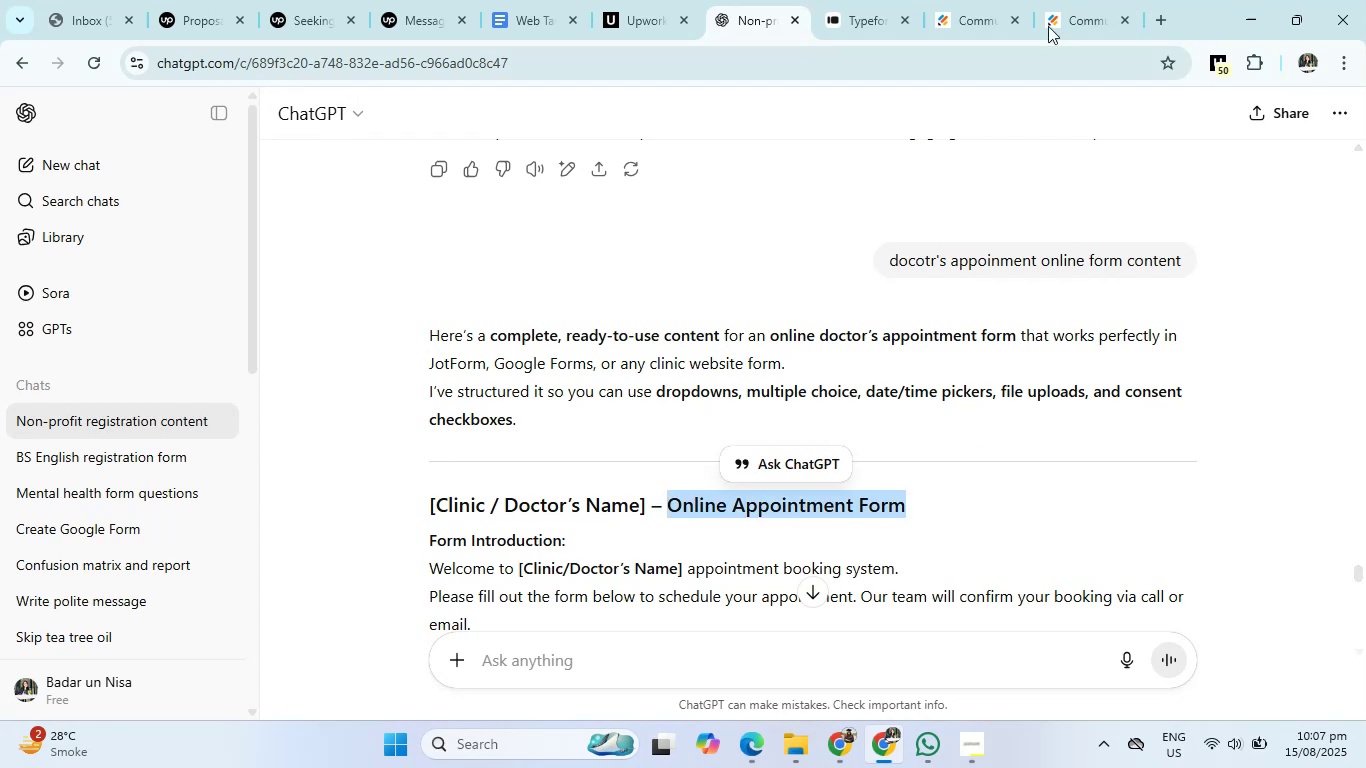 
left_click([1087, 0])
 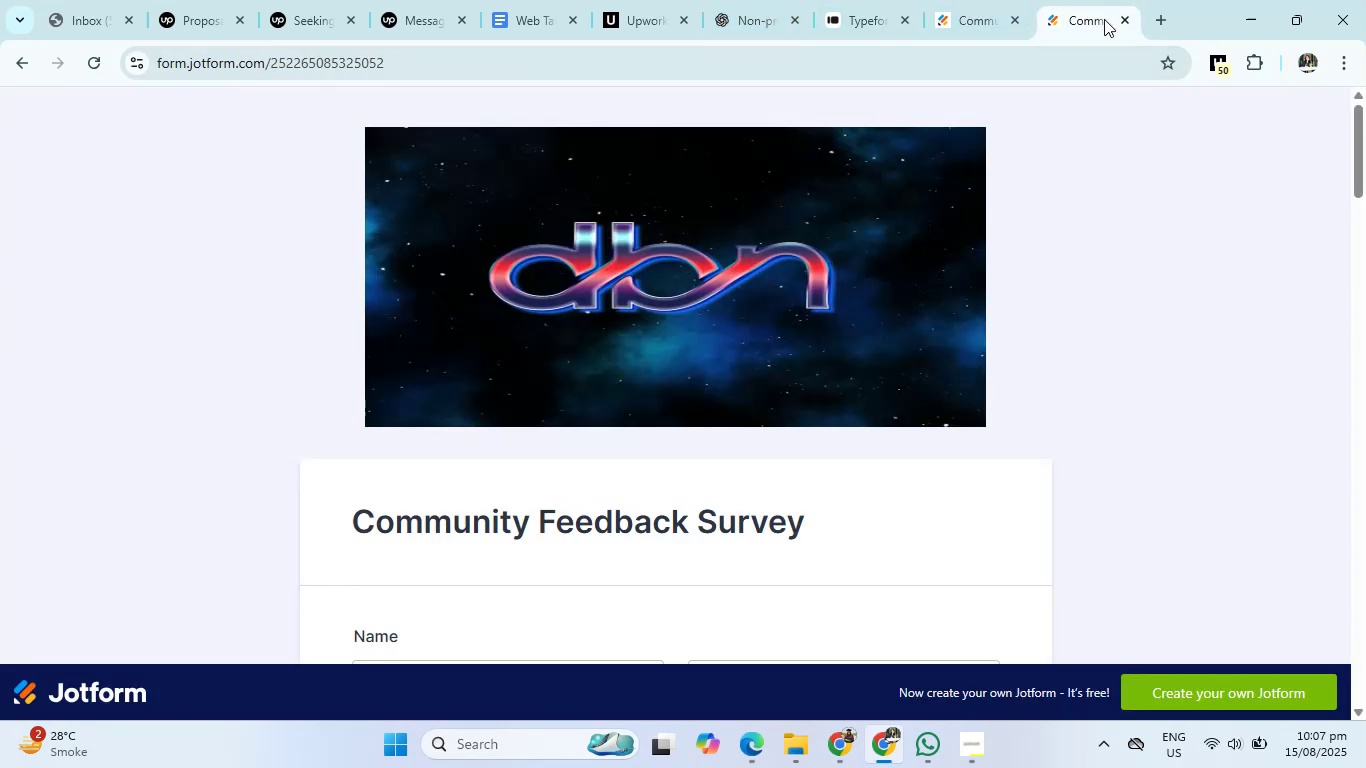 
left_click([1117, 21])
 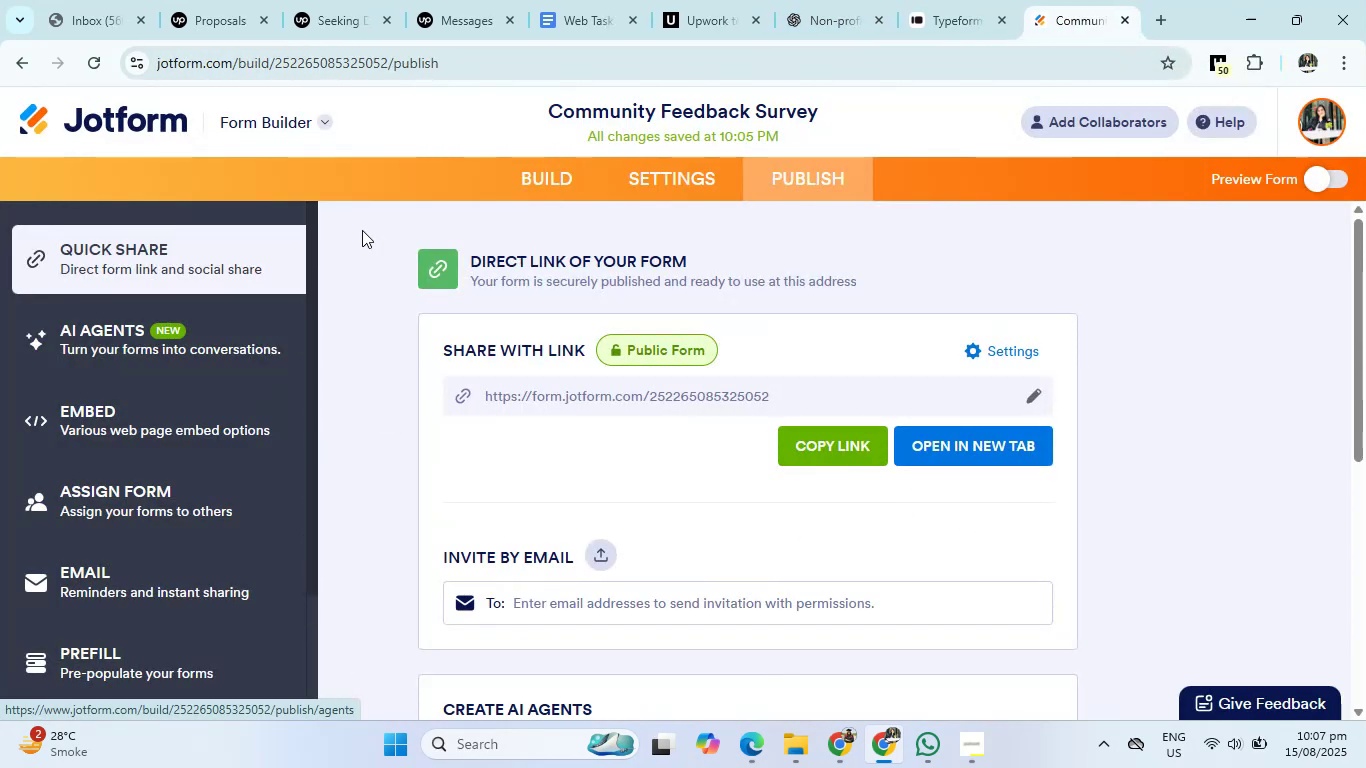 
left_click([559, 174])
 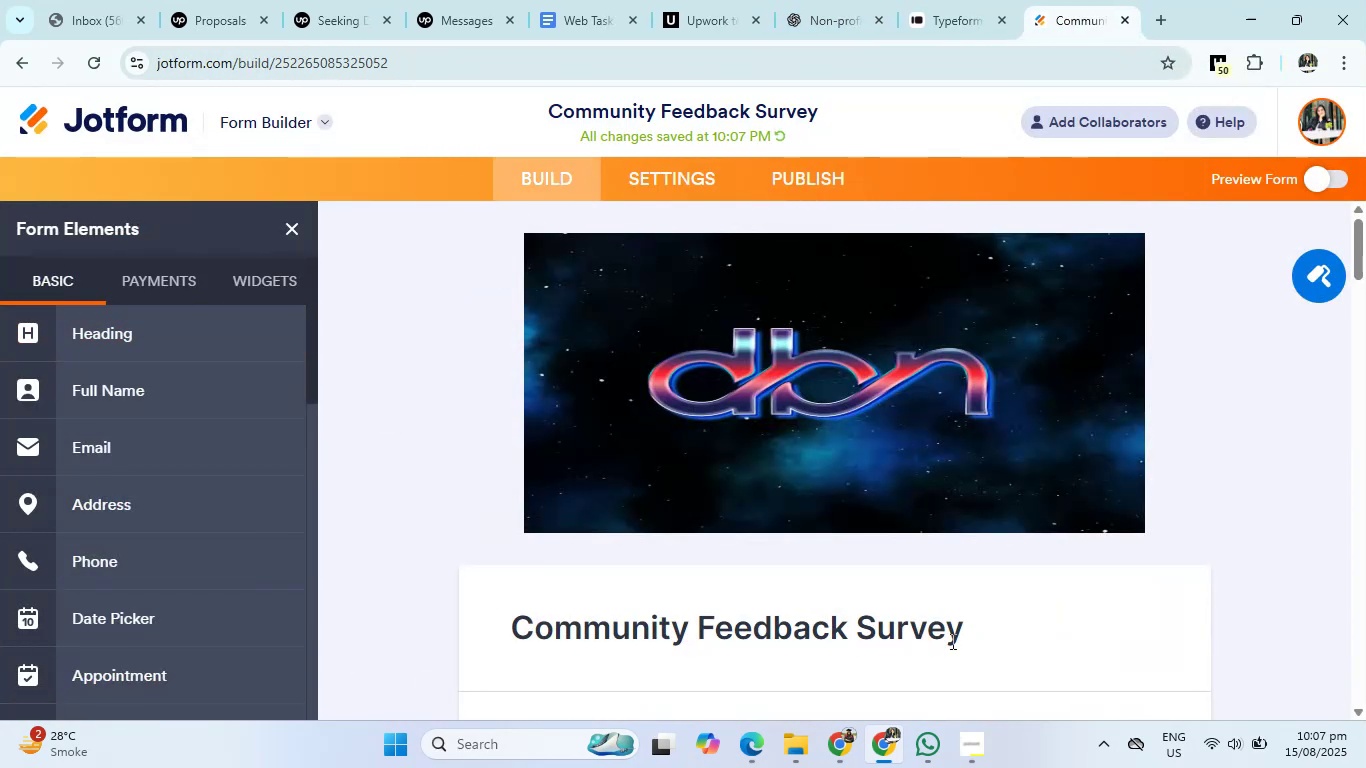 
scroll: coordinate [933, 637], scroll_direction: up, amount: 3.0
 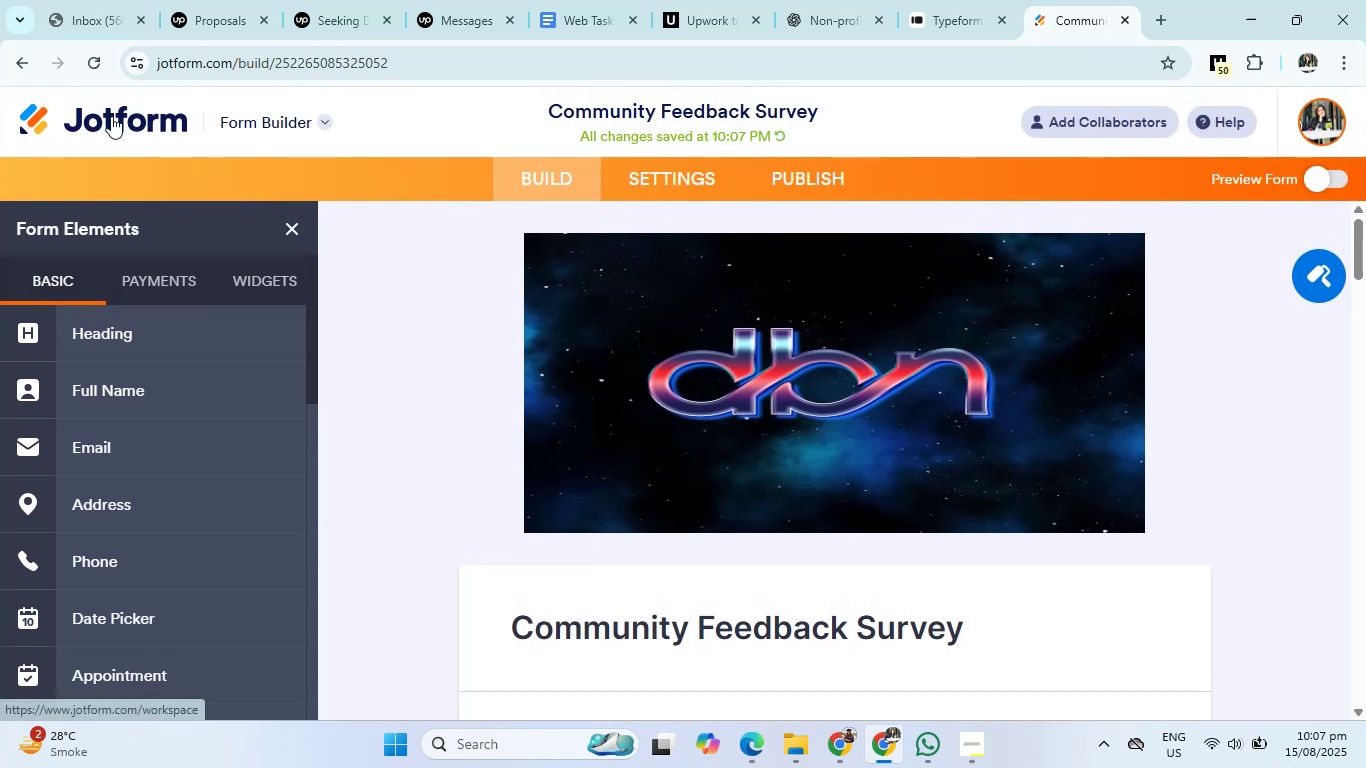 
left_click([119, 119])
 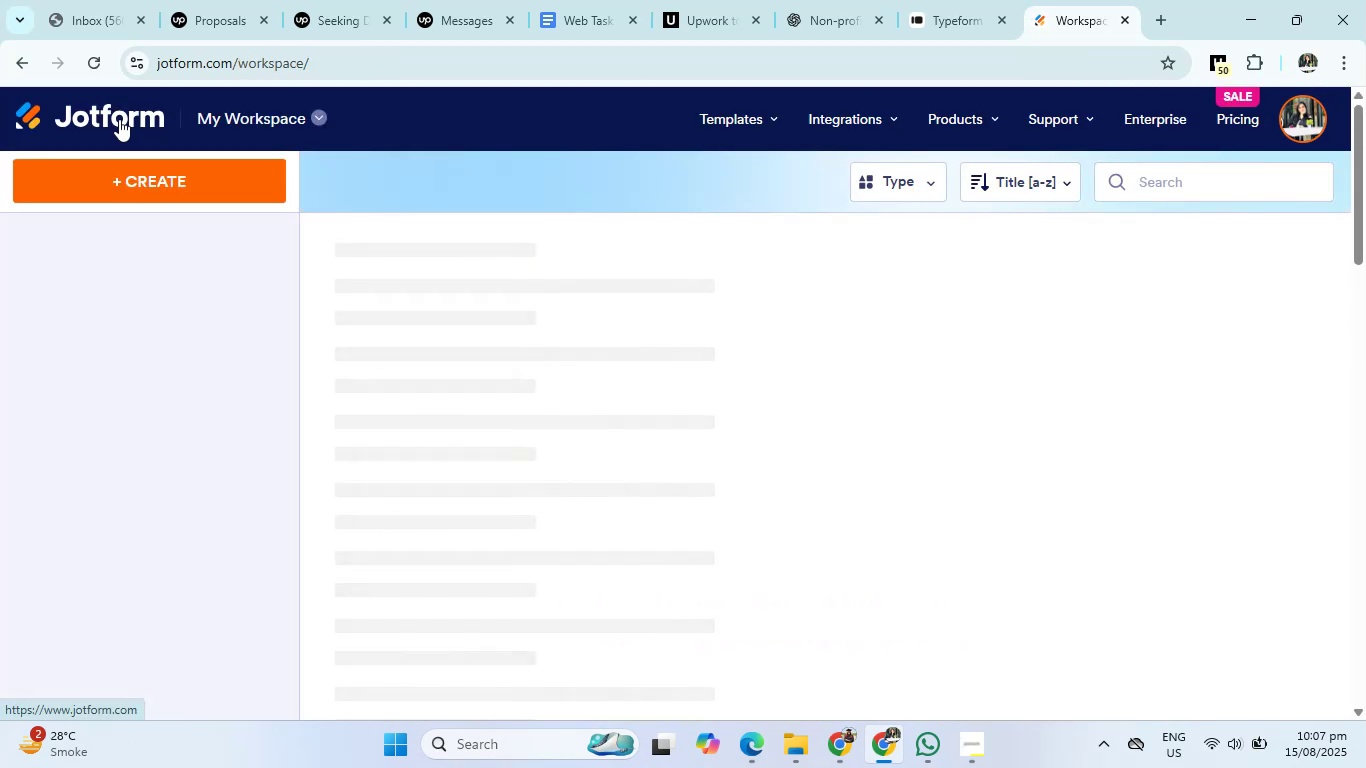 
wait(7.82)
 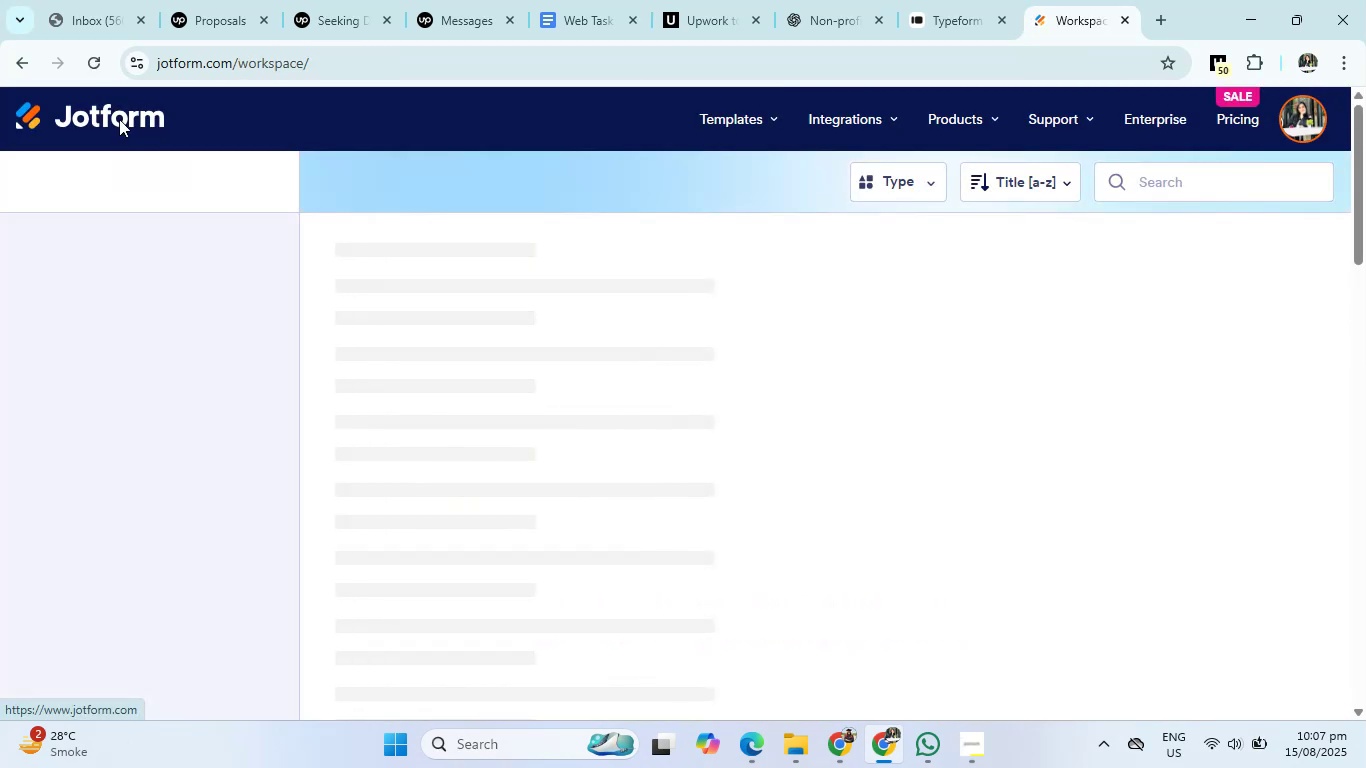 
left_click([124, 175])
 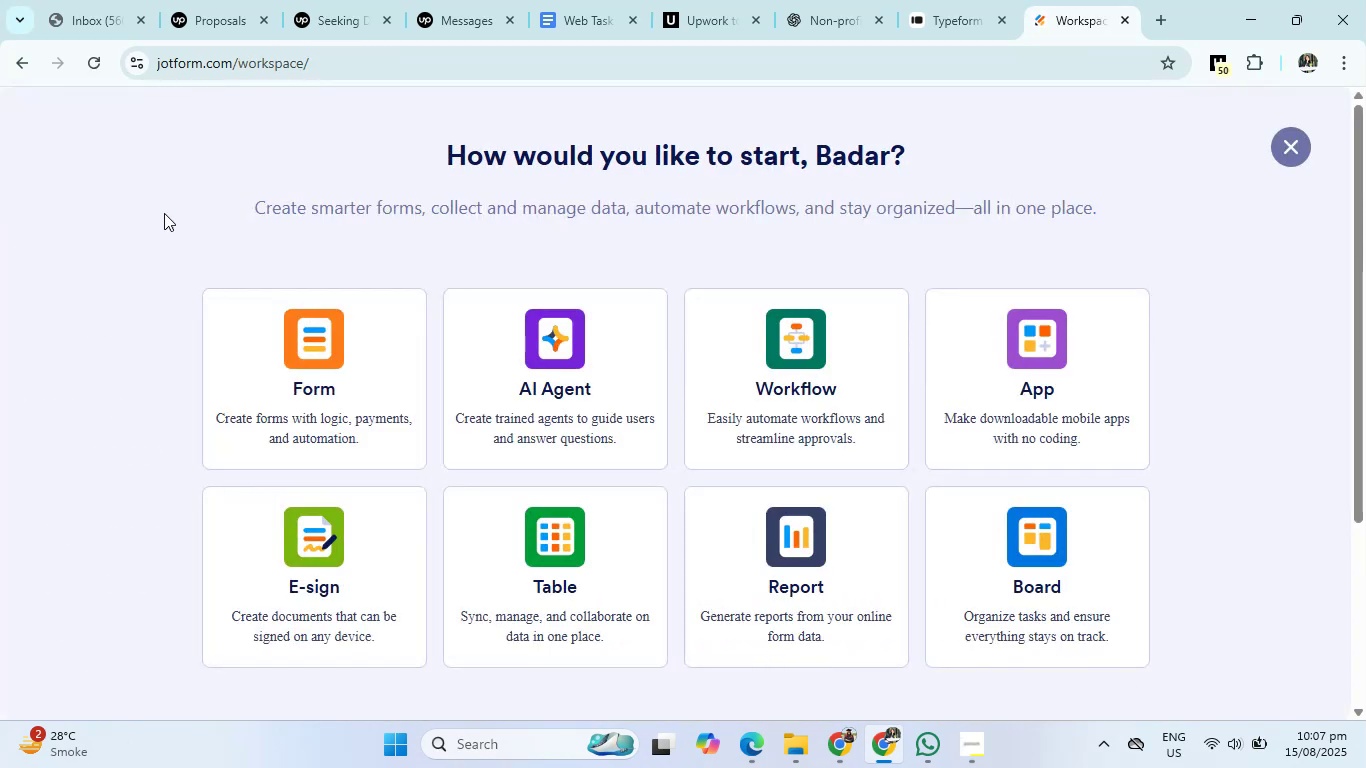 
left_click([253, 343])
 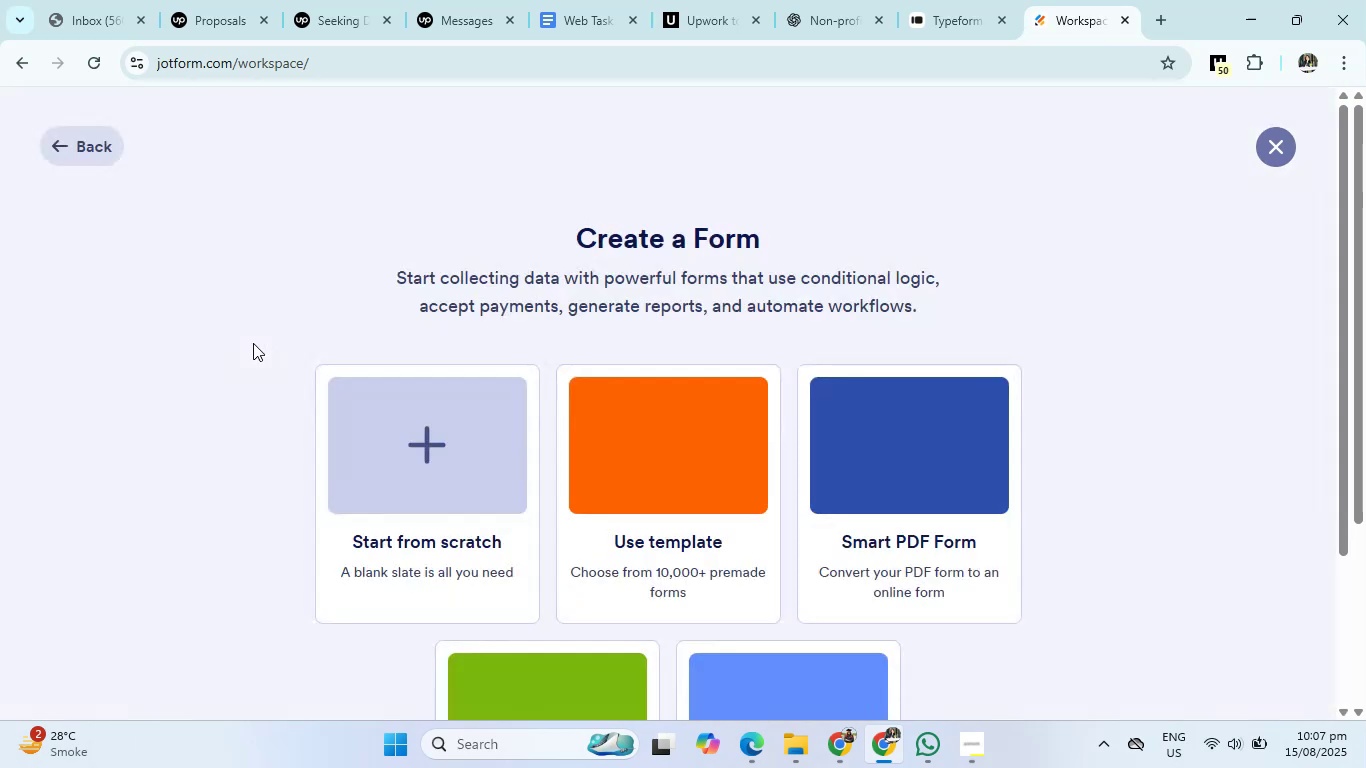 
left_click([395, 434])
 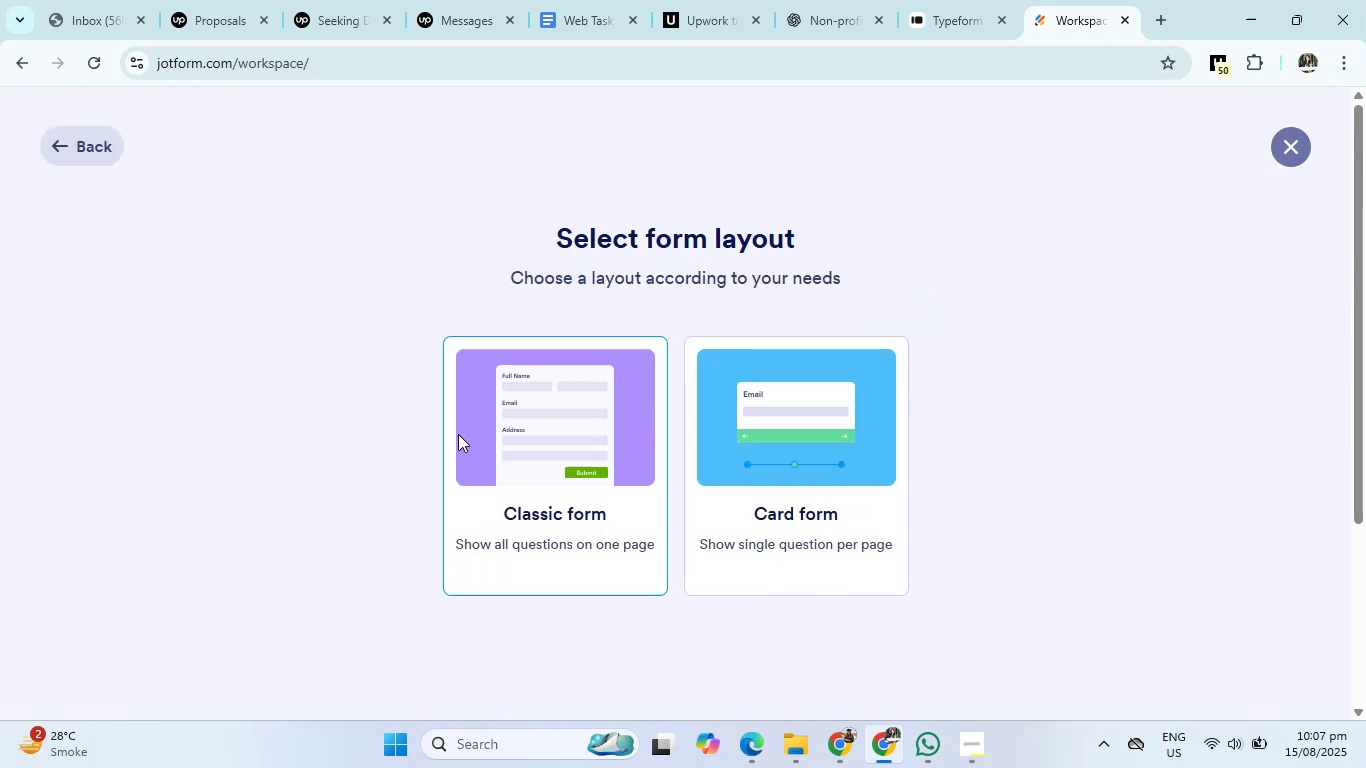 
left_click([484, 434])
 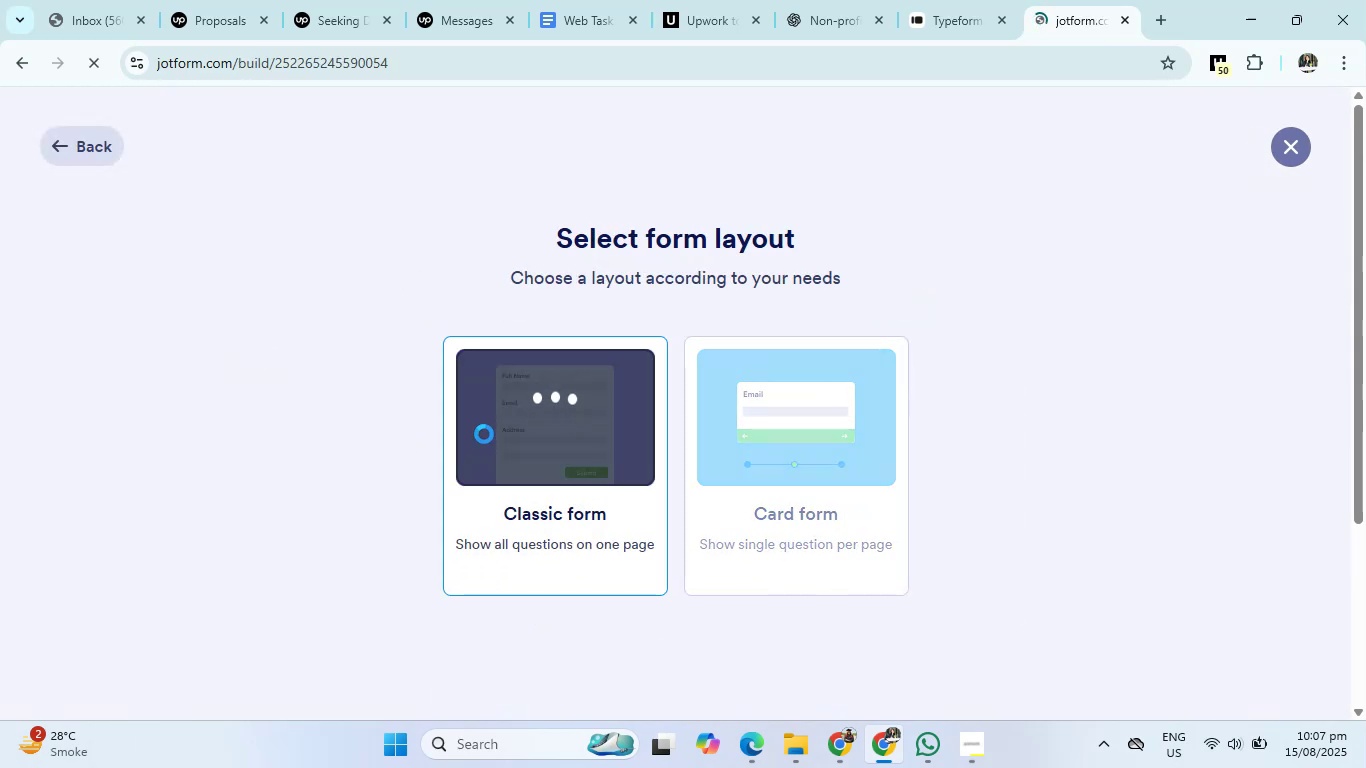 
key(VolumeDown)
 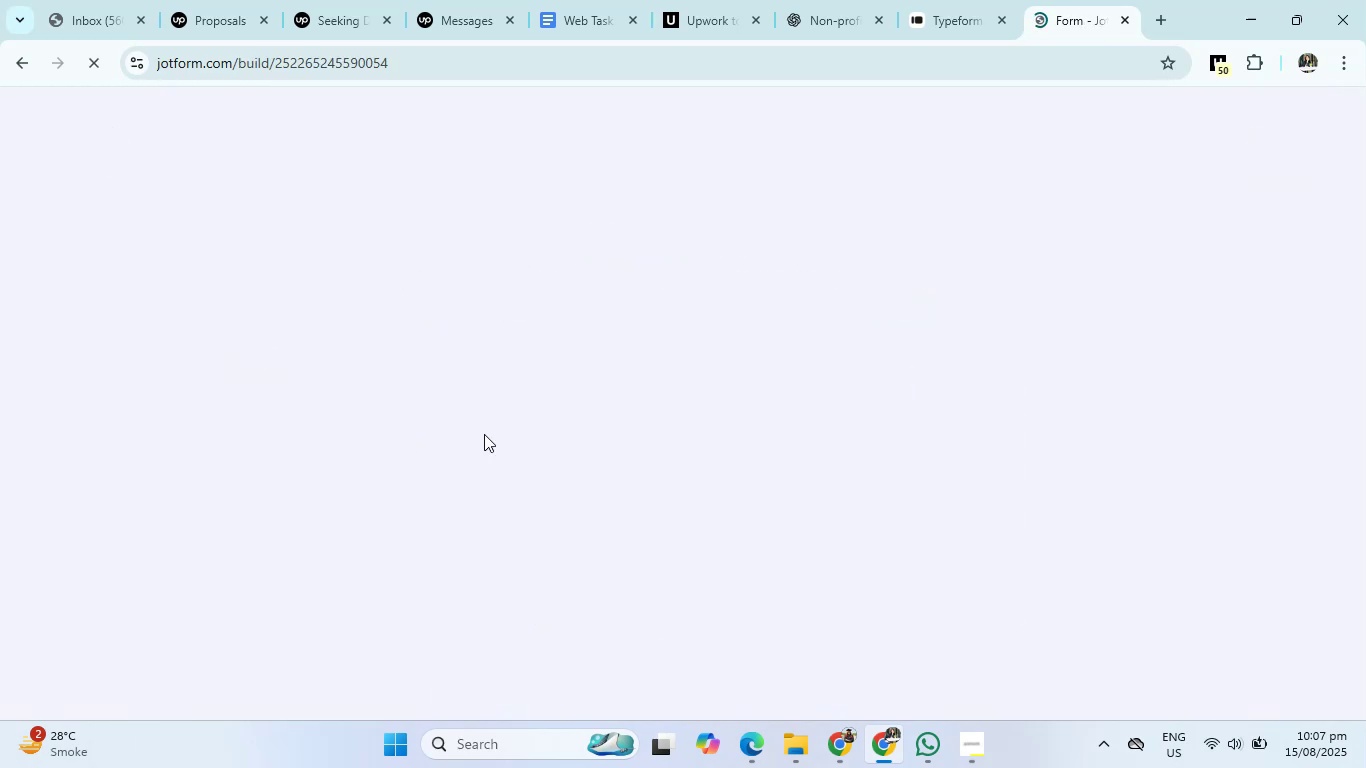 
key(VolumeDown)
 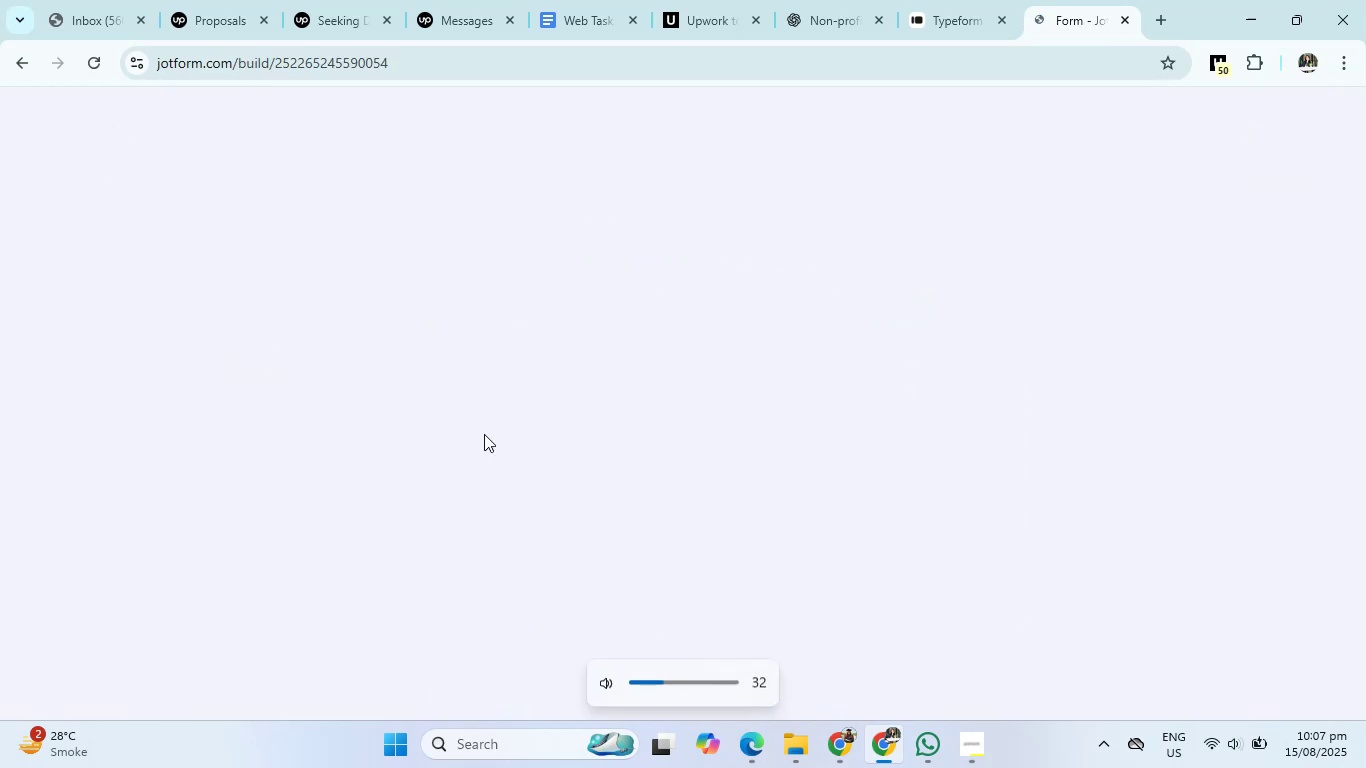 
key(VolumeDown)
 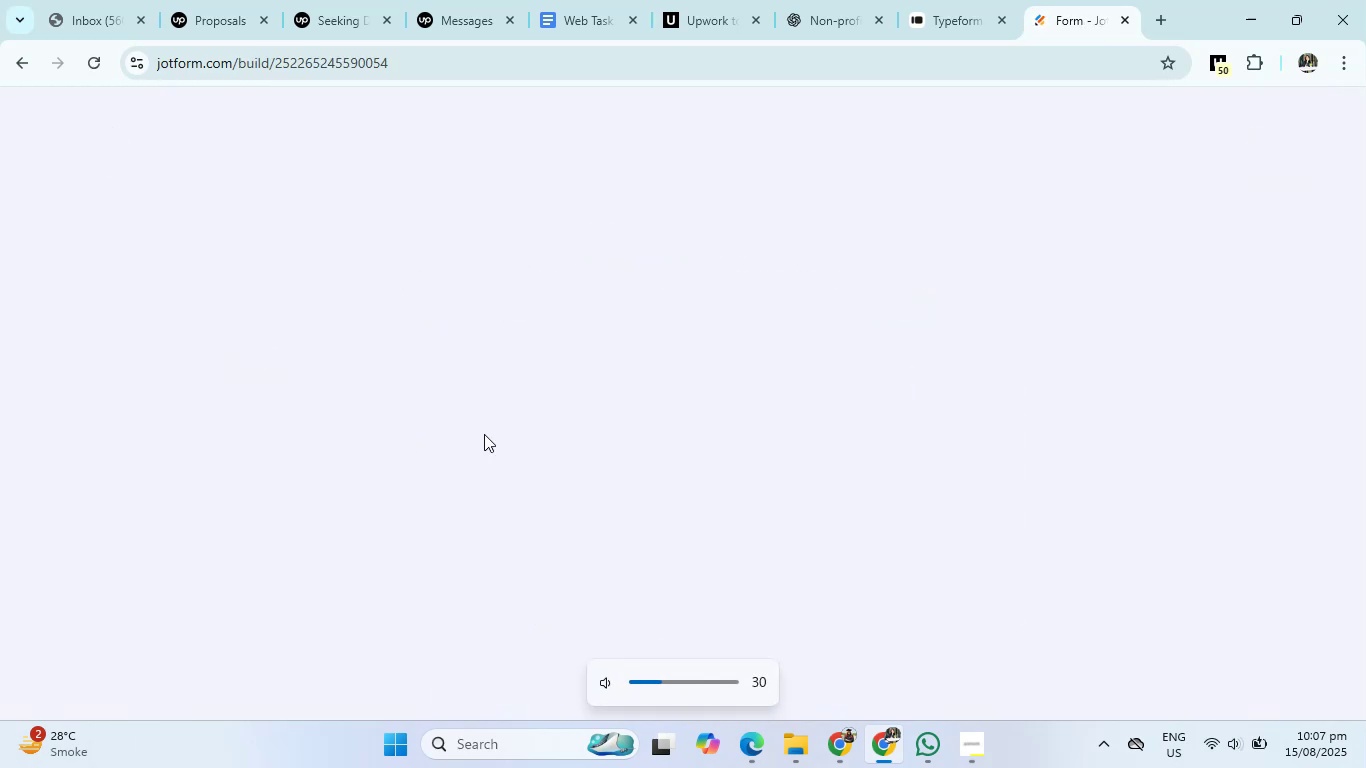 
key(VolumeDown)
 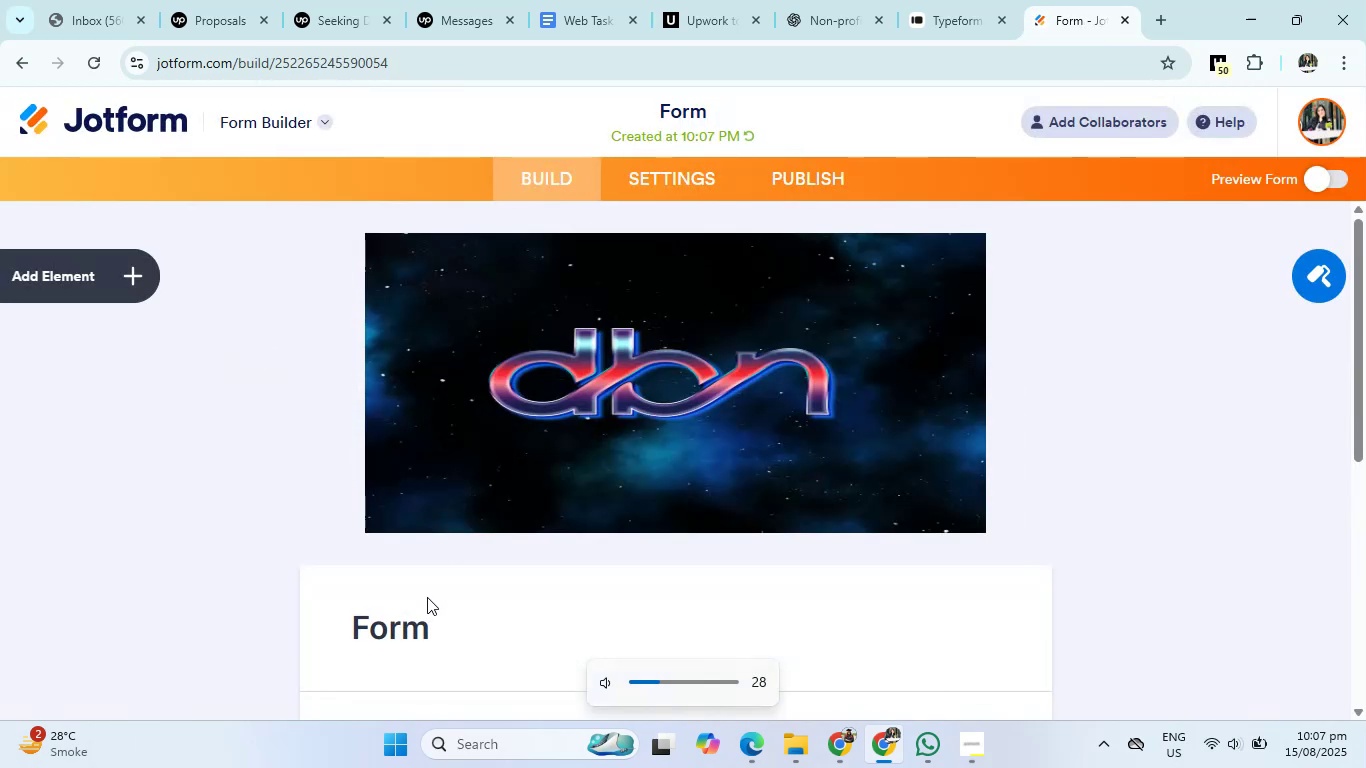 
left_click([423, 612])
 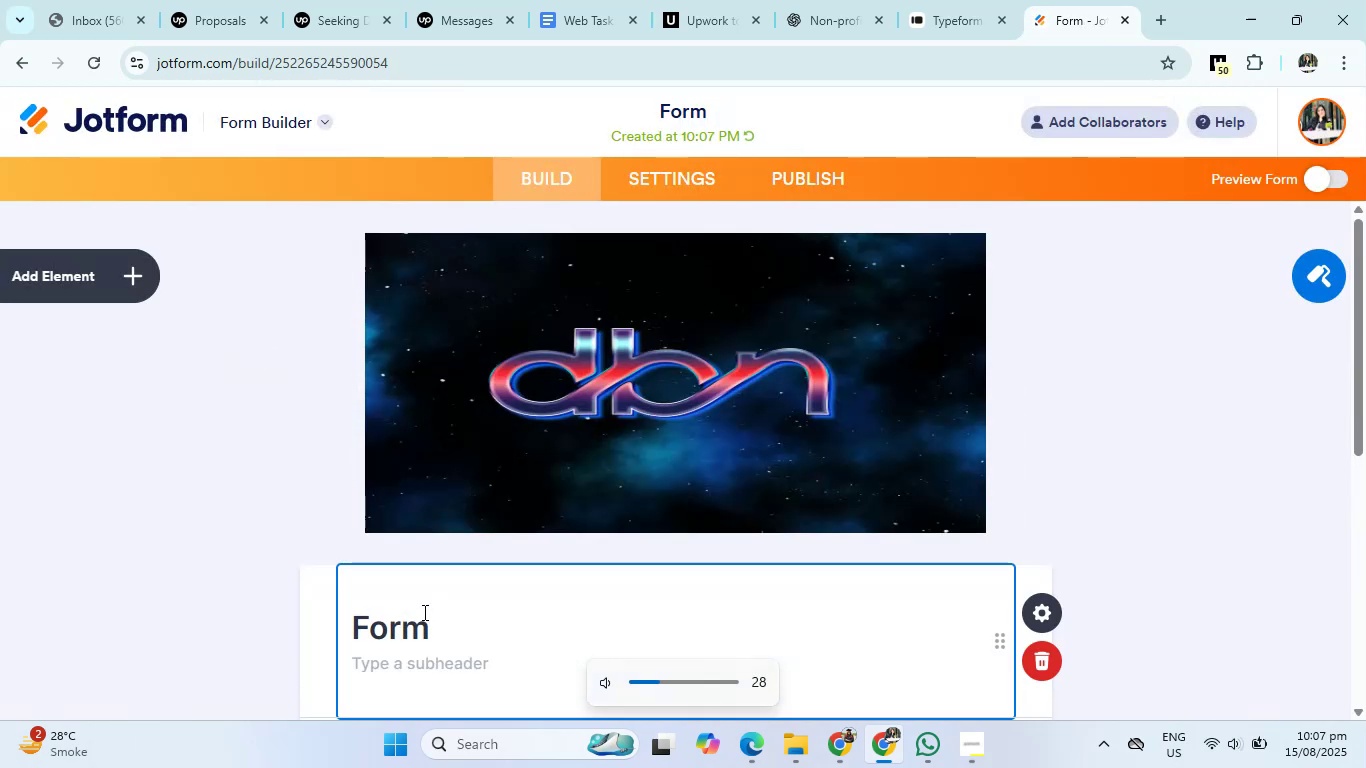 
key(Backspace)
 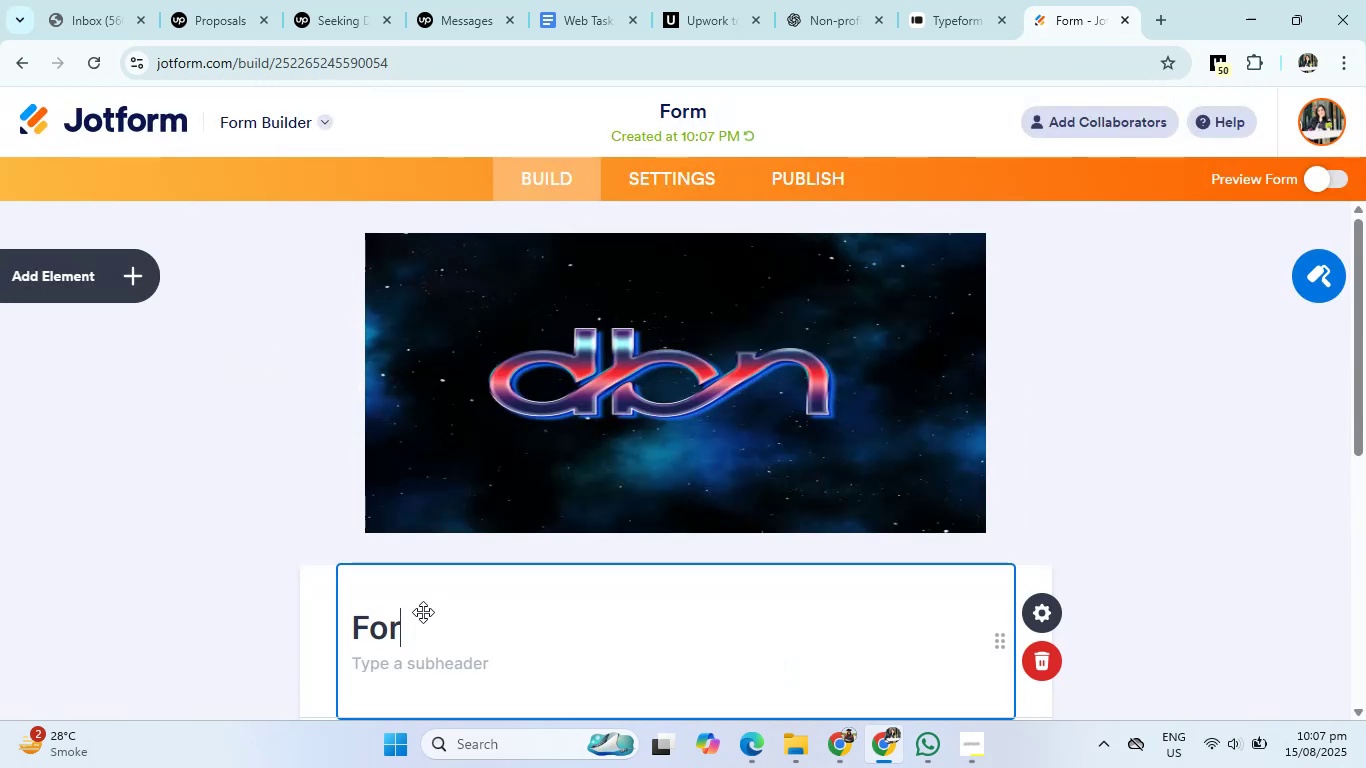 
key(Backspace)
 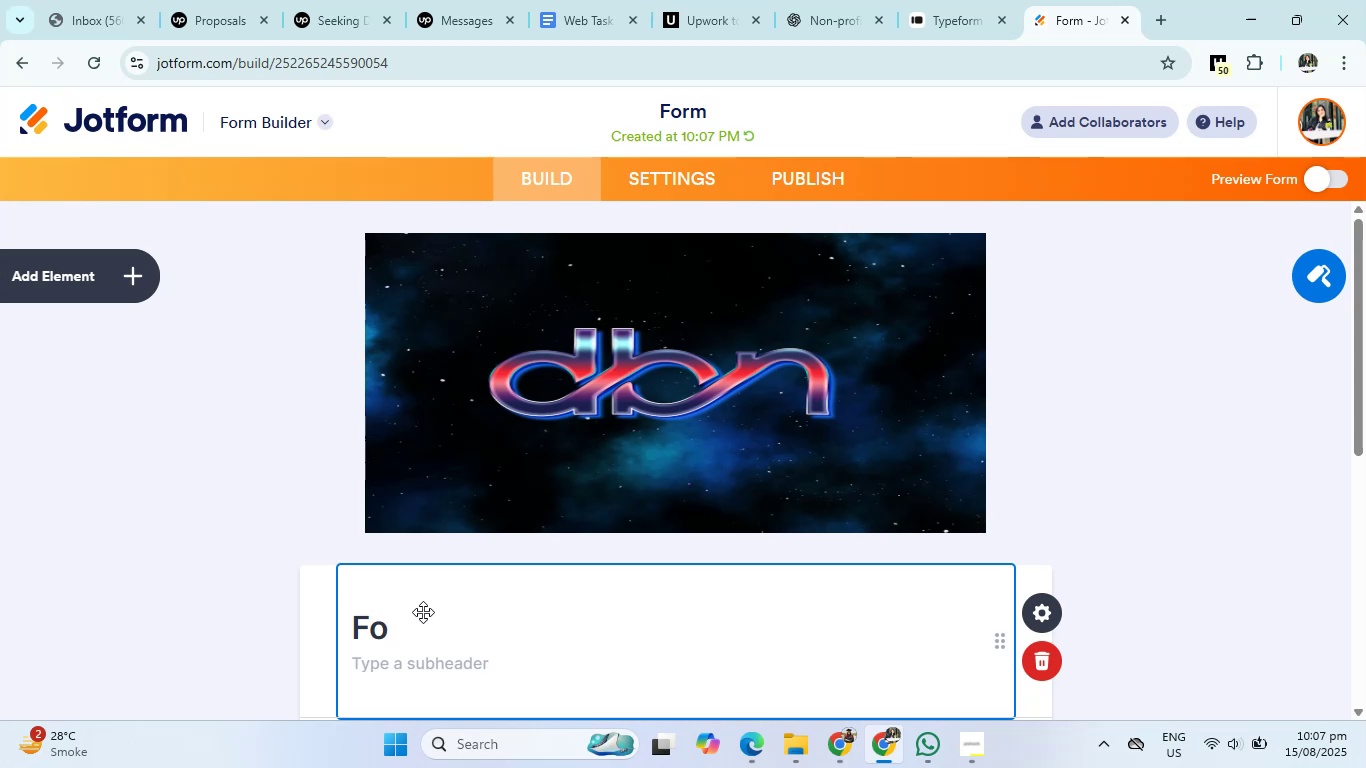 
key(Backspace)
 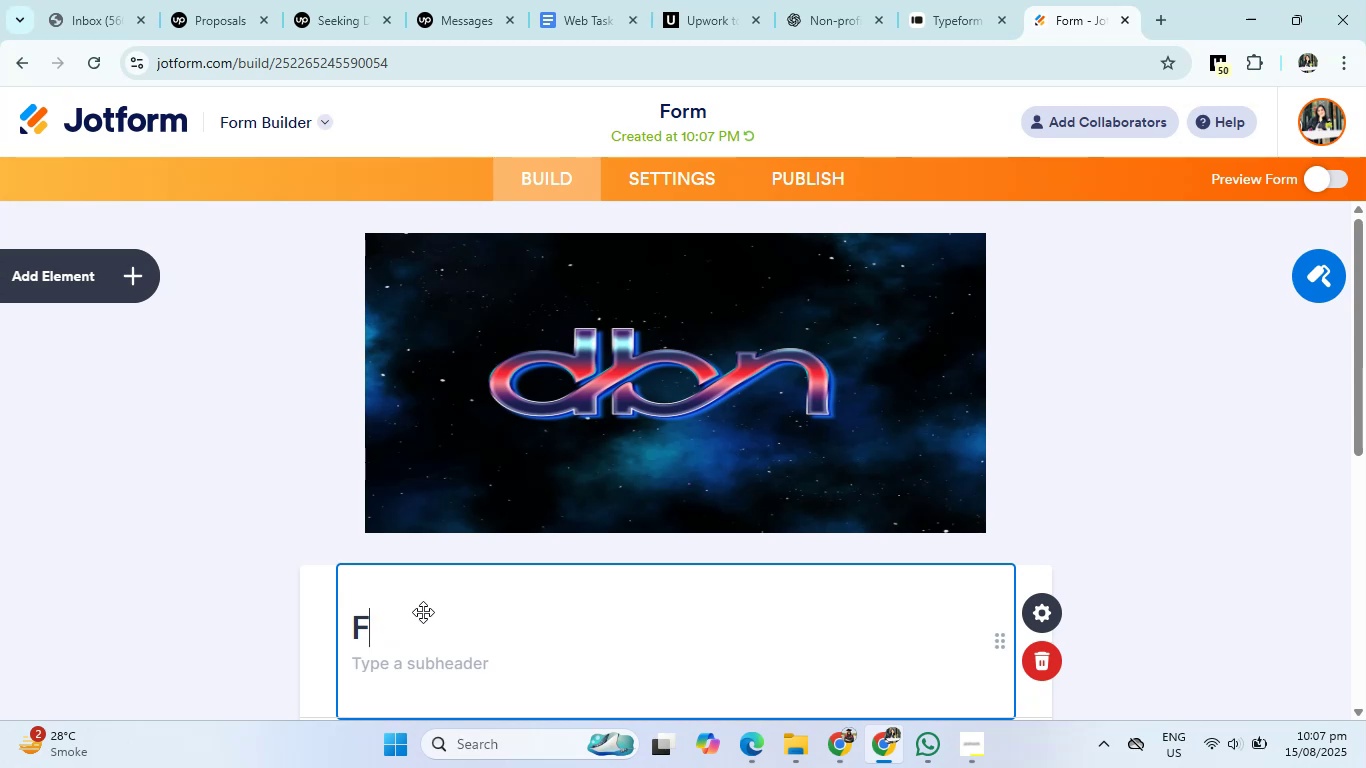 
key(Backspace)
 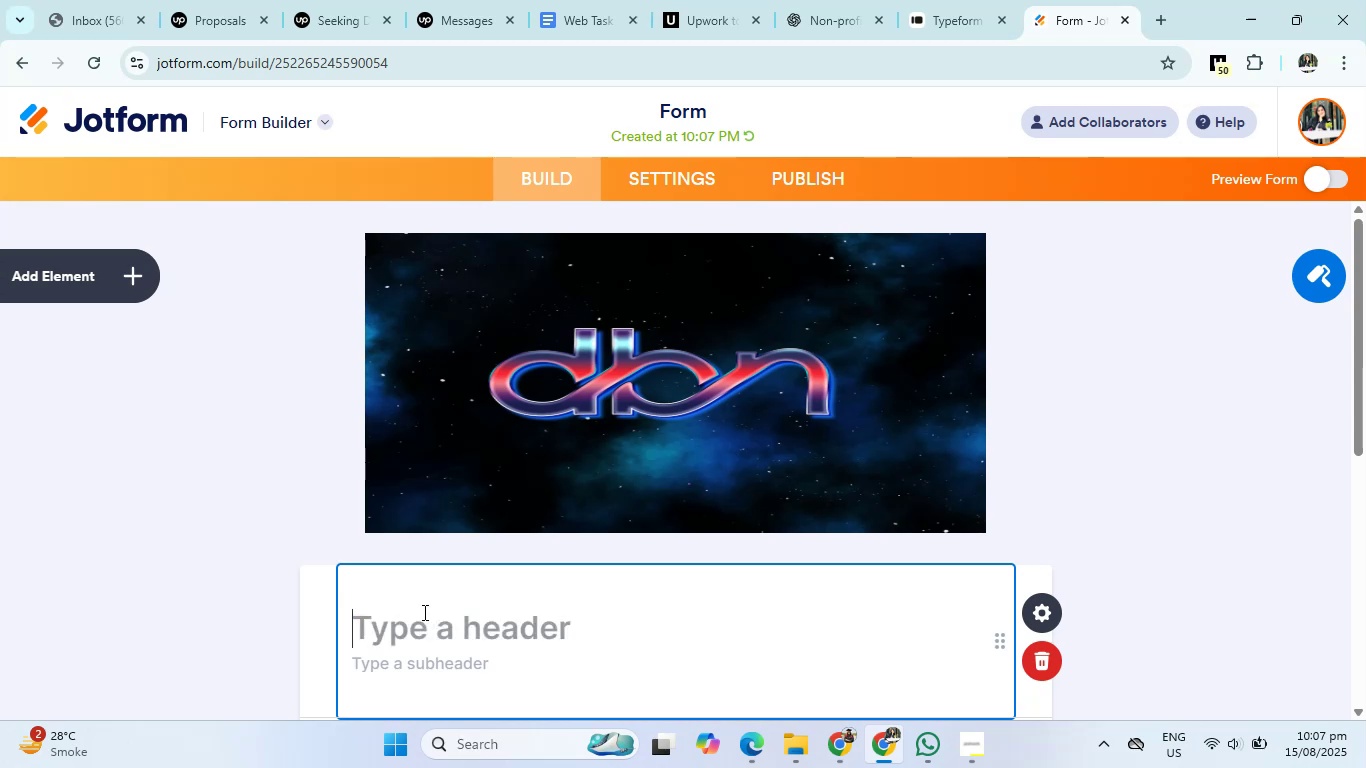 
key(Control+V)
 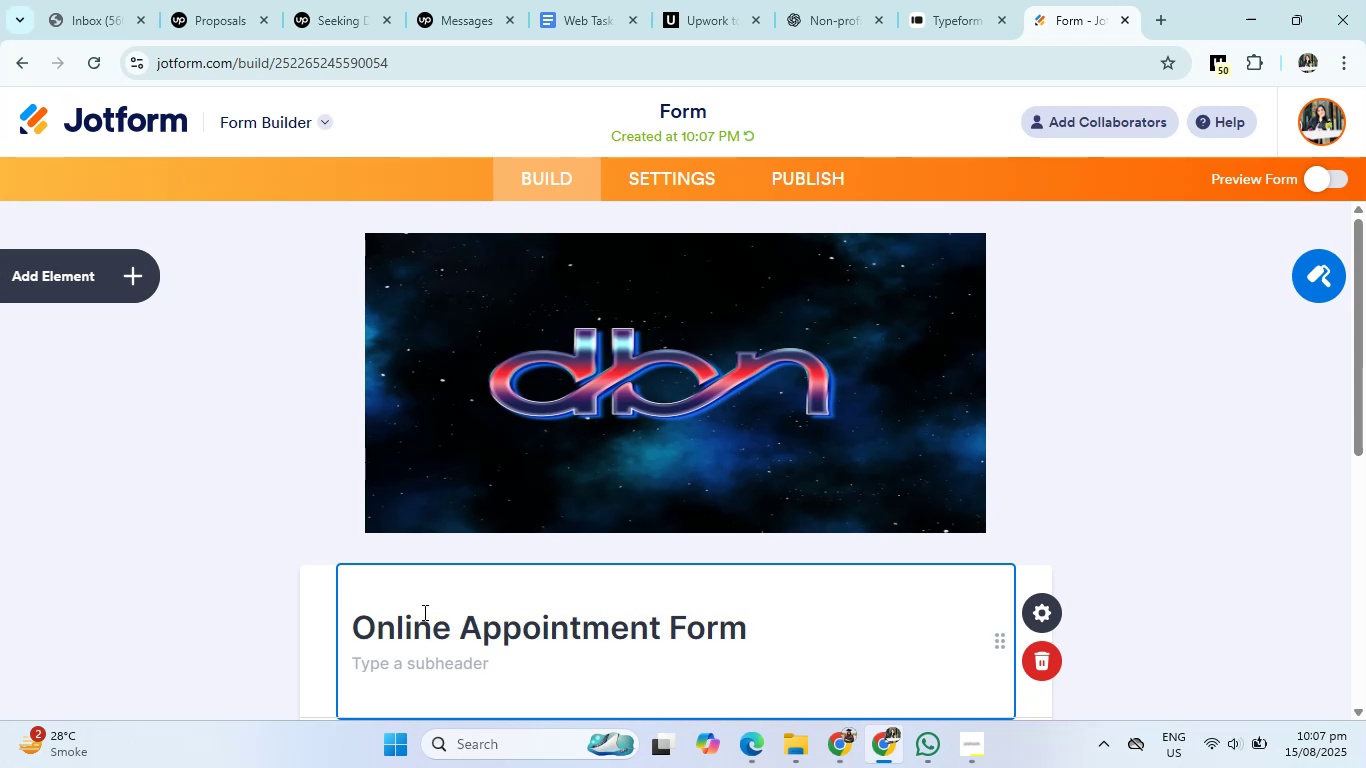 
scroll: coordinate [423, 612], scroll_direction: down, amount: 3.0
 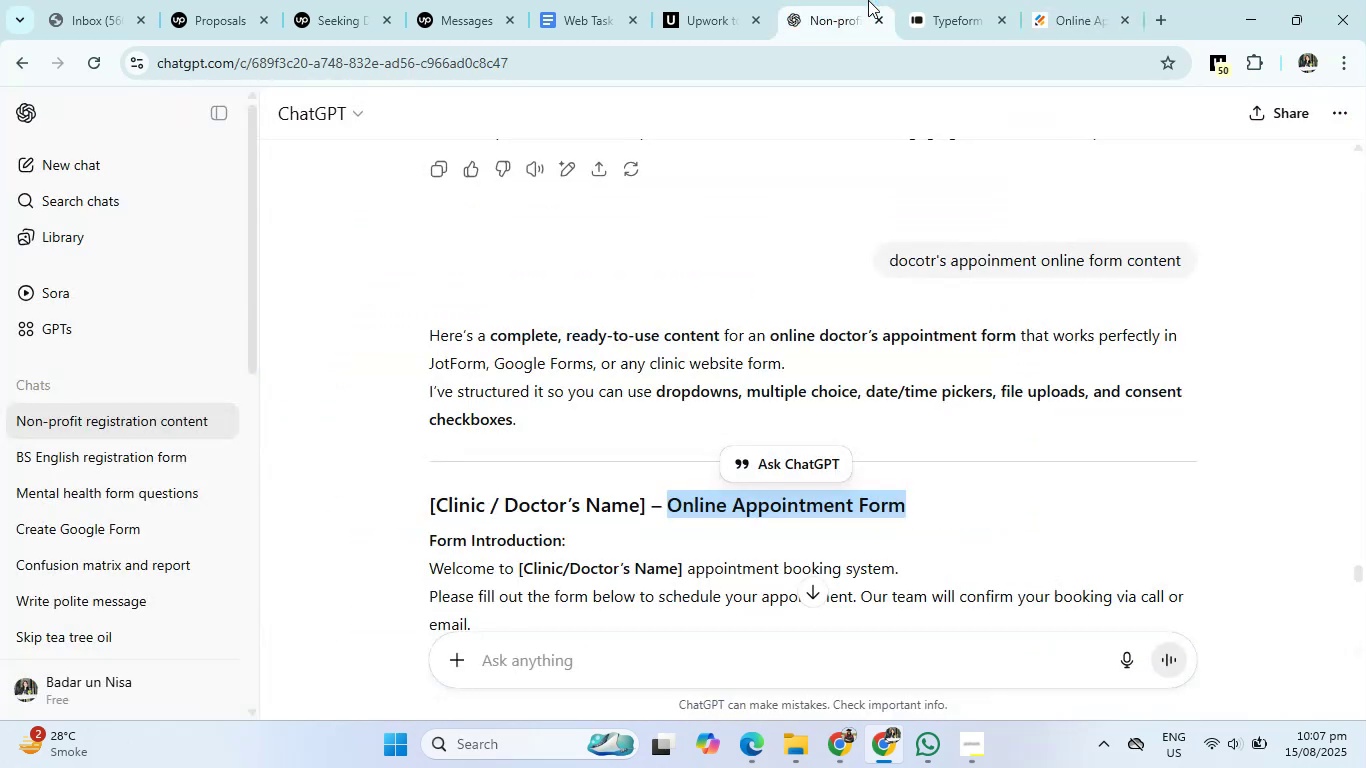 
wait(5.15)
 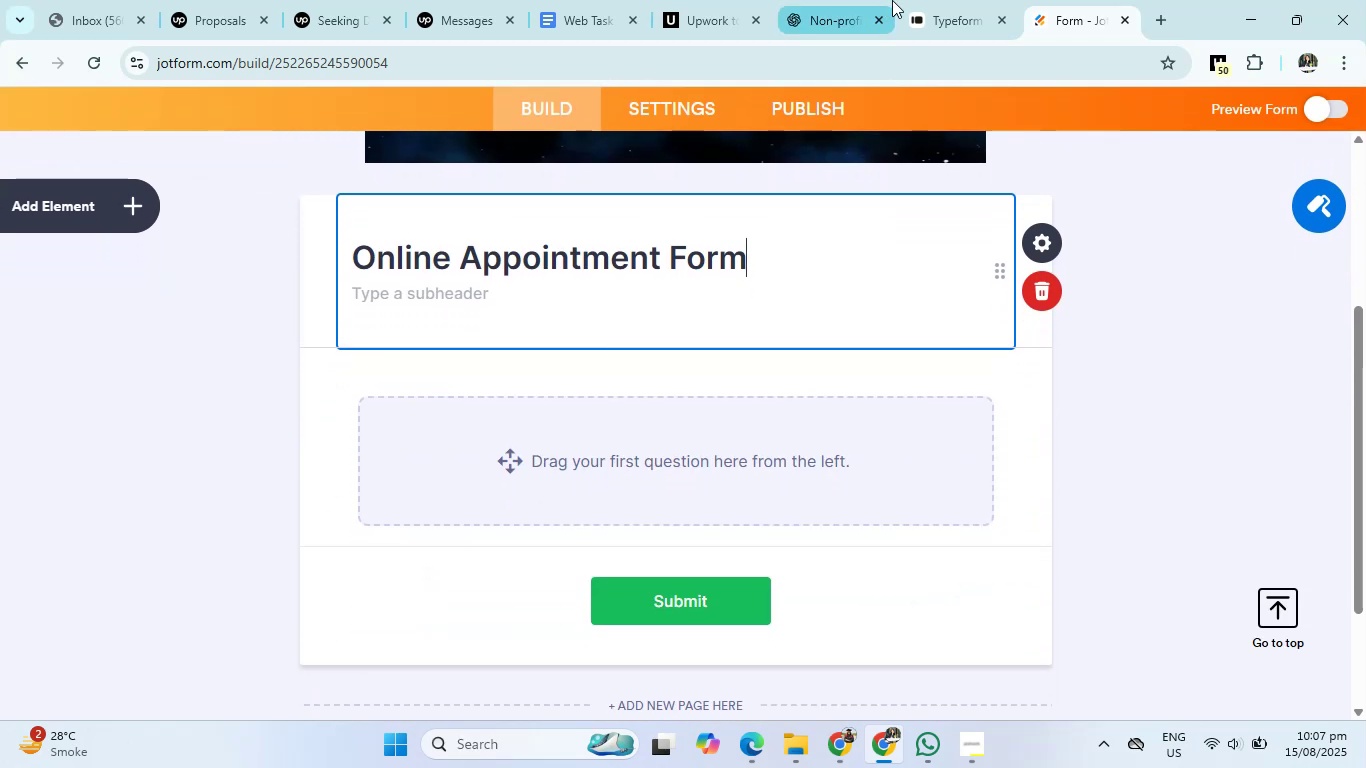 
scroll: coordinate [616, 425], scroll_direction: down, amount: 7.0
 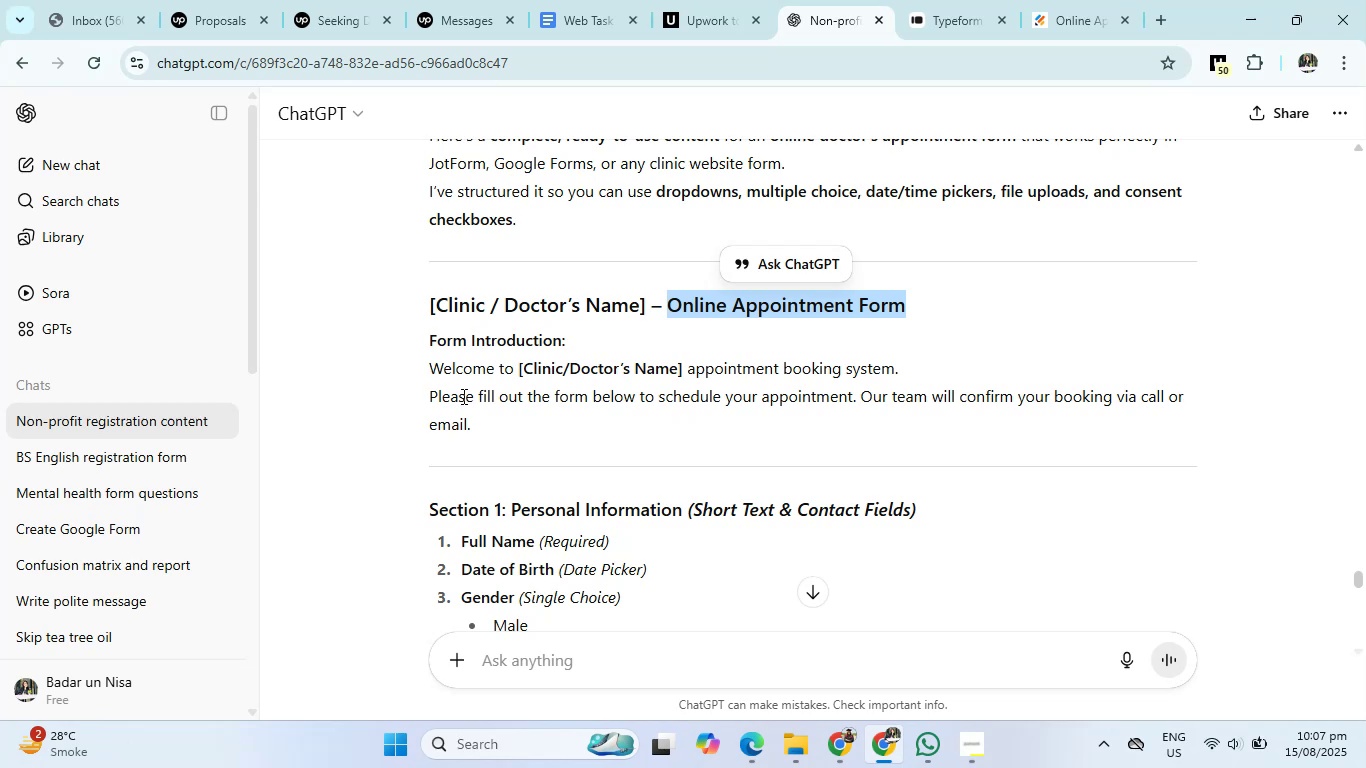 
left_click_drag(start_coordinate=[429, 392], to_coordinate=[516, 426])
 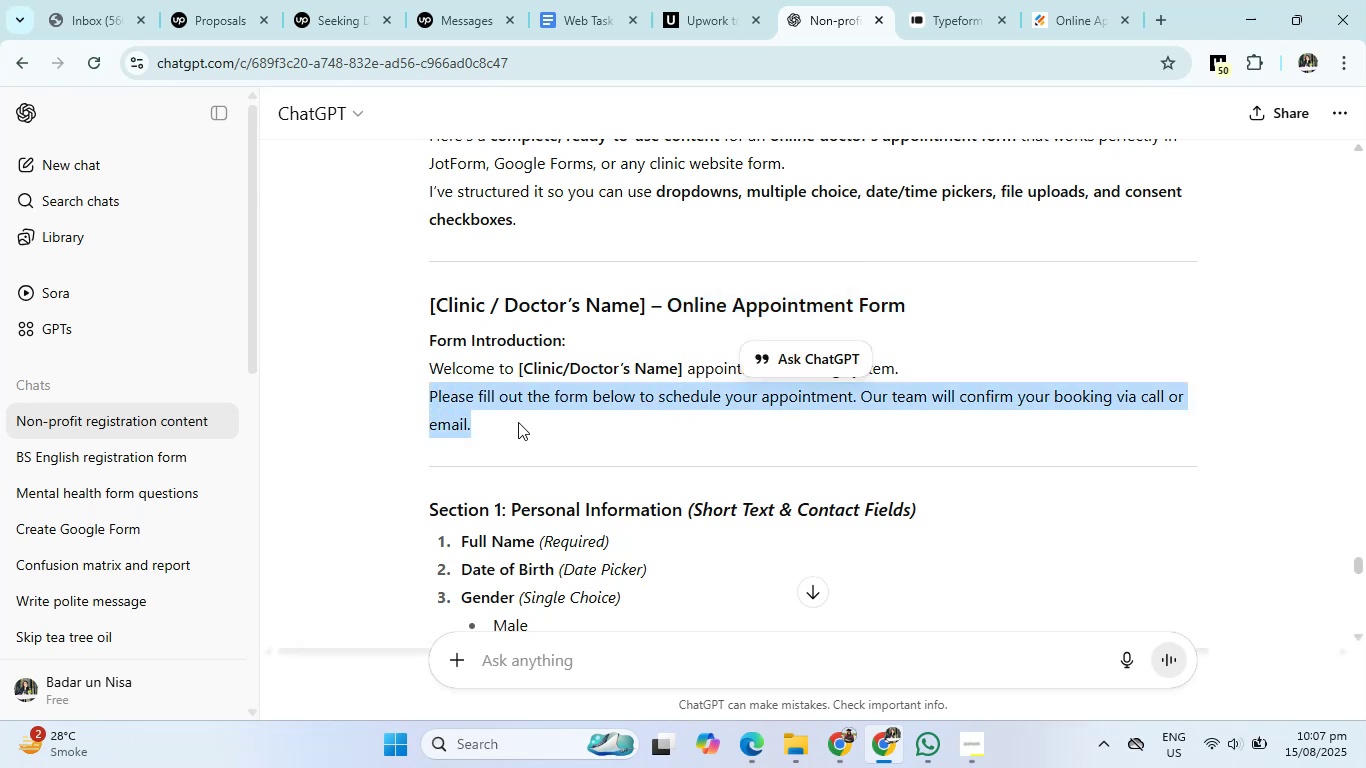 
left_click([518, 422])
 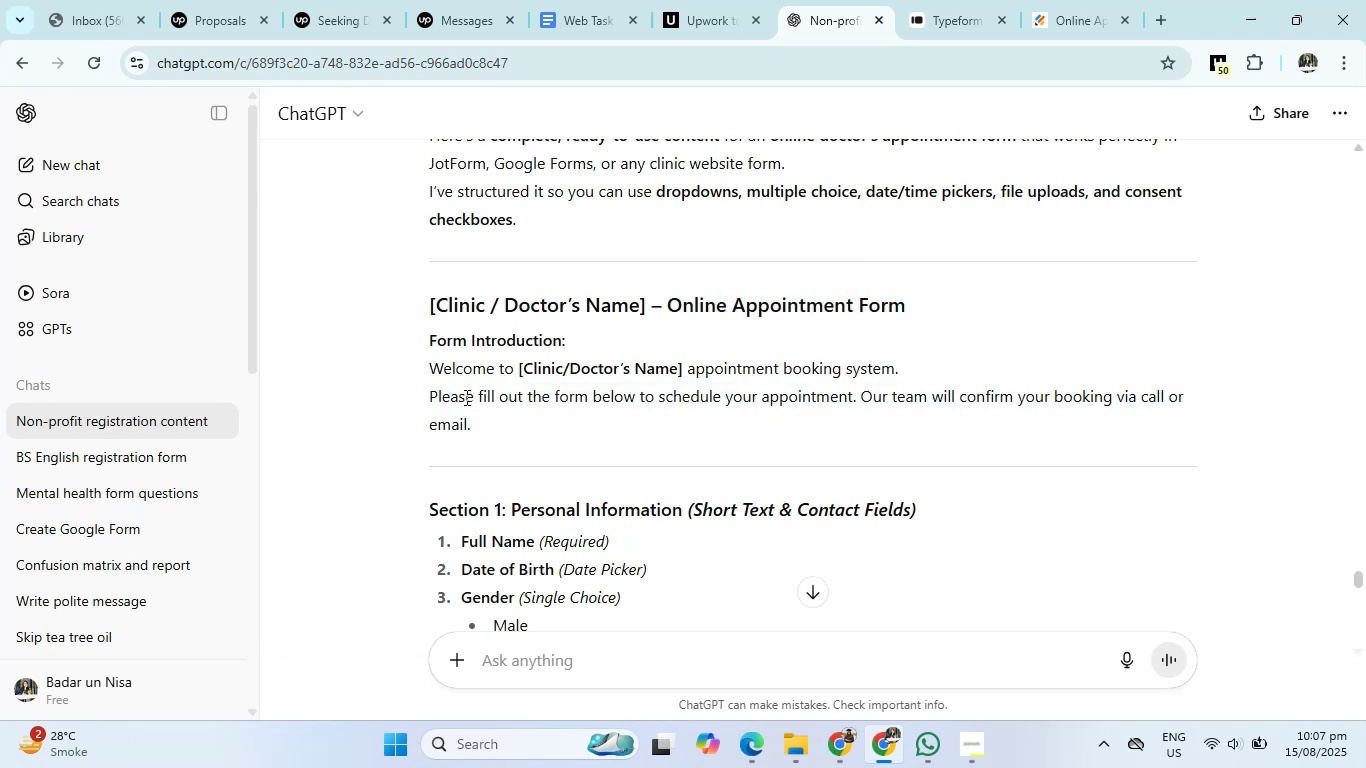 
left_click_drag(start_coordinate=[428, 368], to_coordinate=[495, 457])
 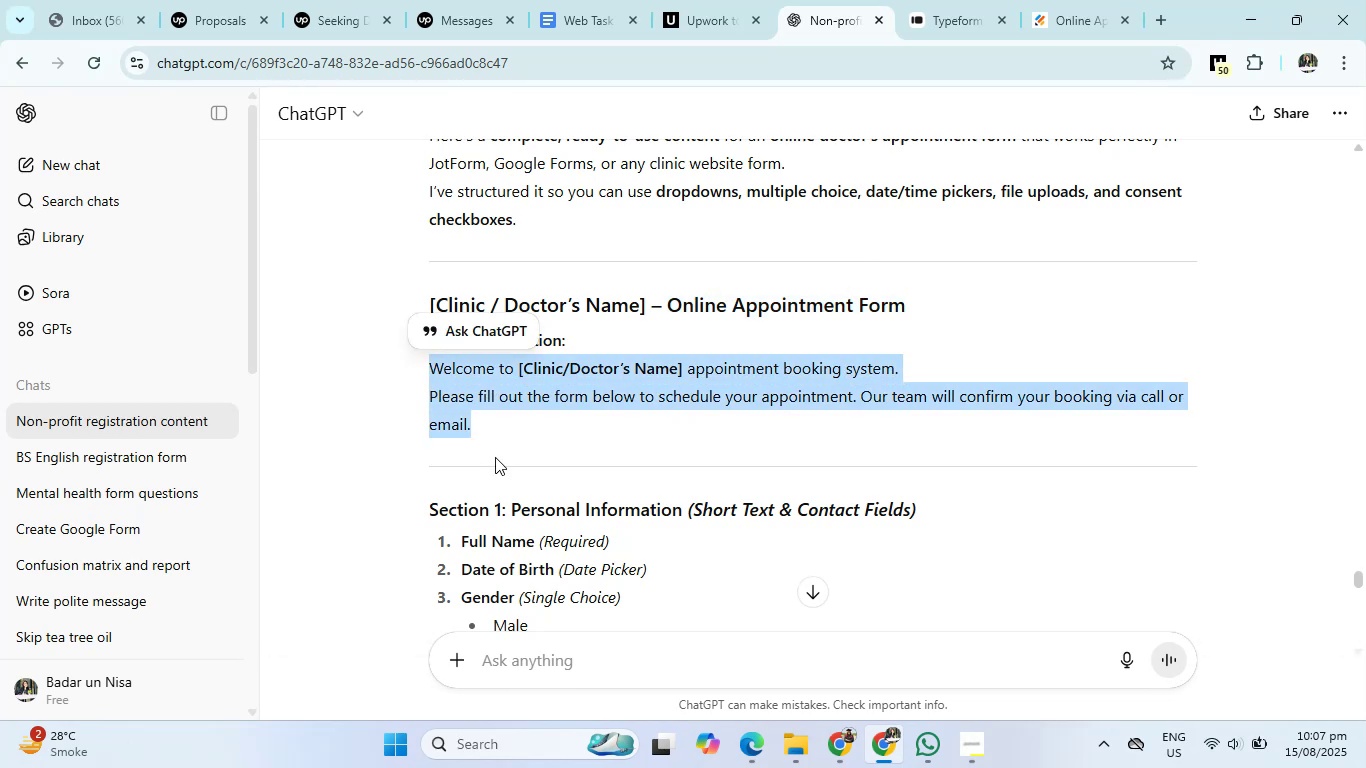 
key(Control+C)
 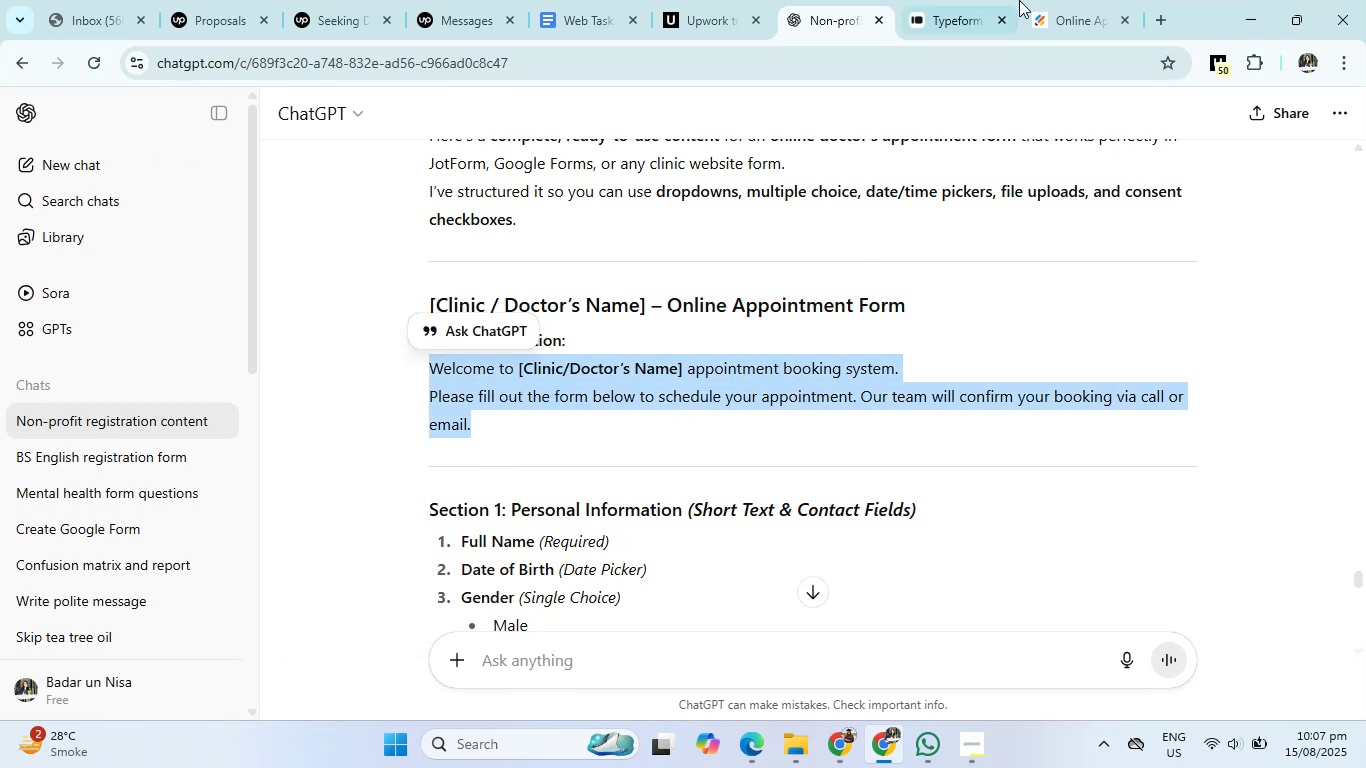 
left_click([1039, 0])
 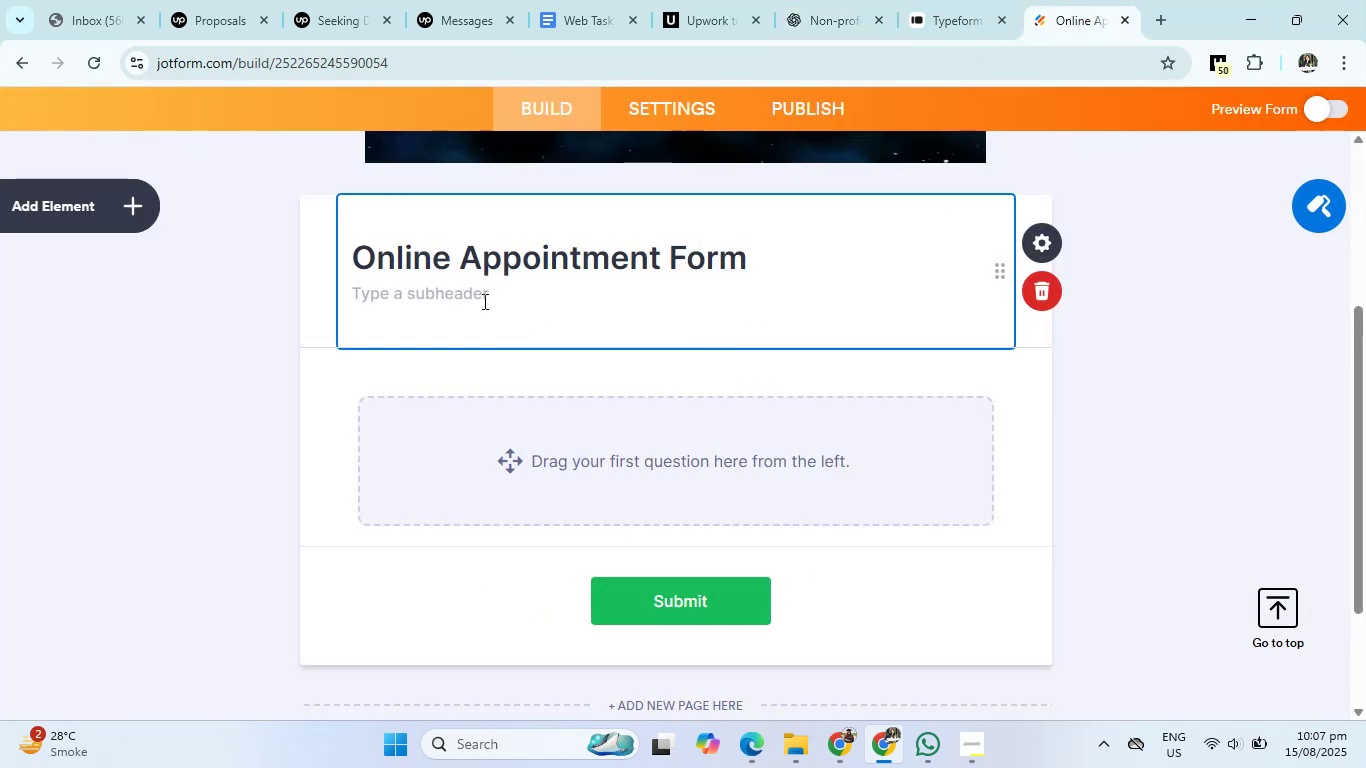 
left_click([468, 292])
 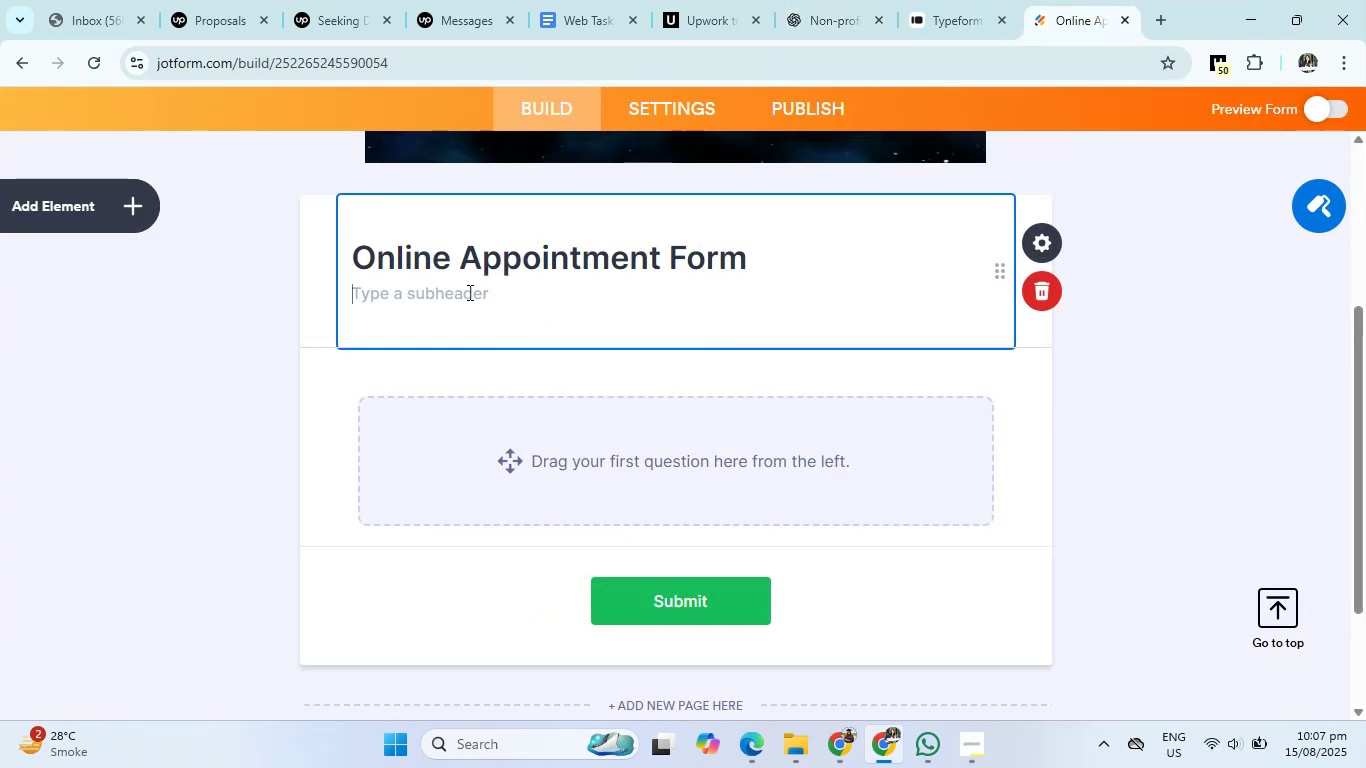 
key(Control+V)
 